 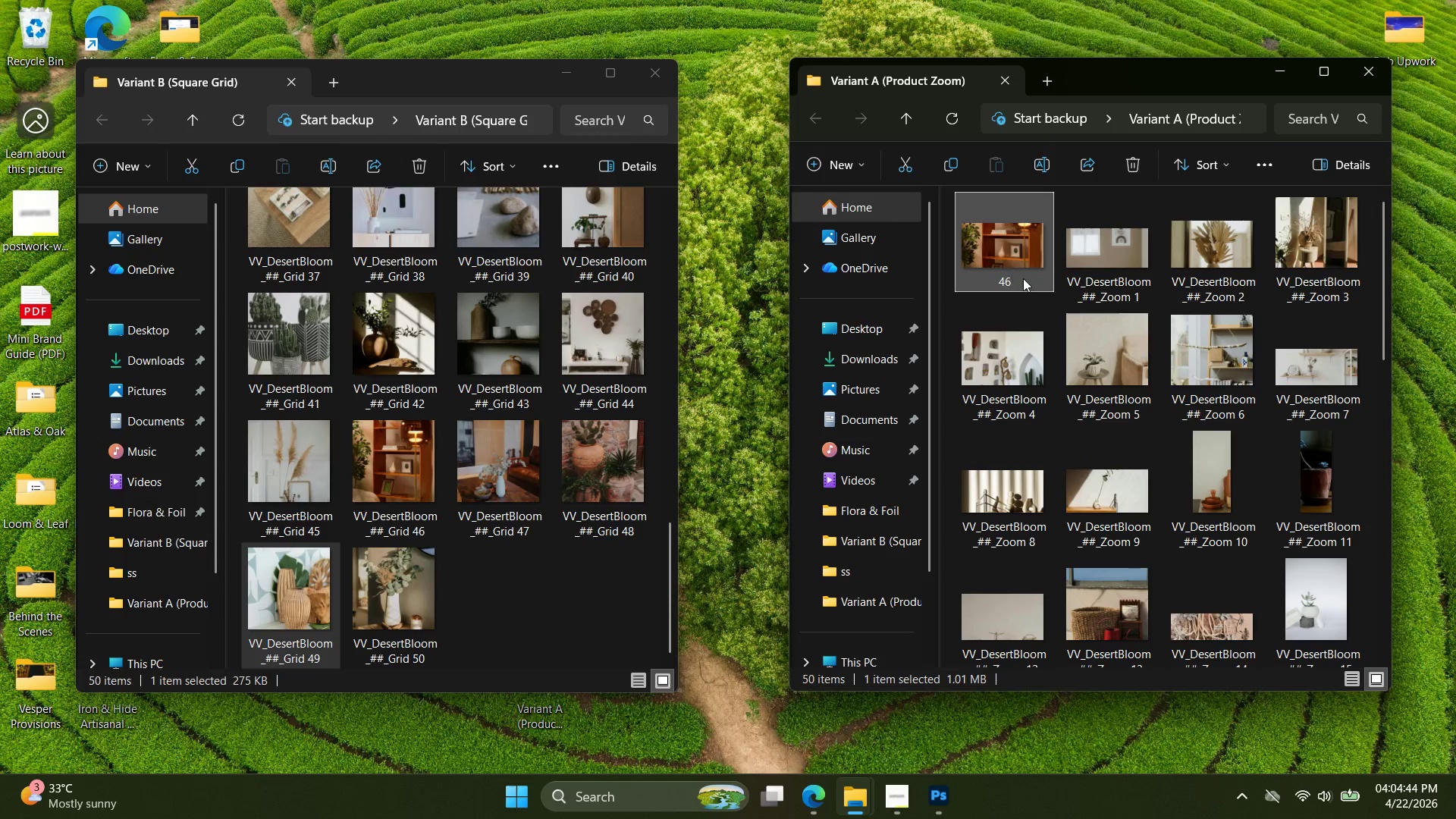 
left_click([1178, 50])
 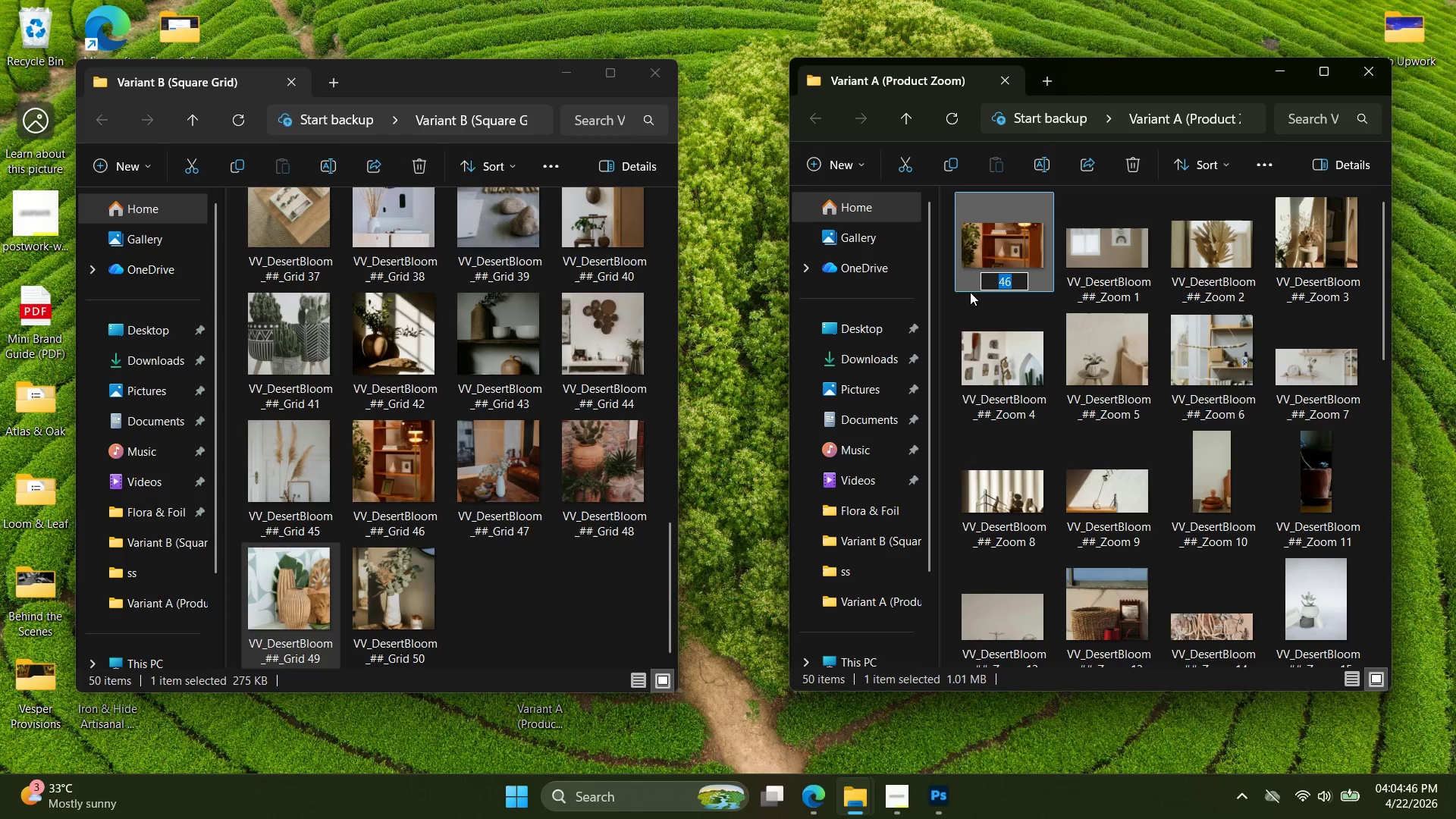 
key(Control+ControlLeft)
 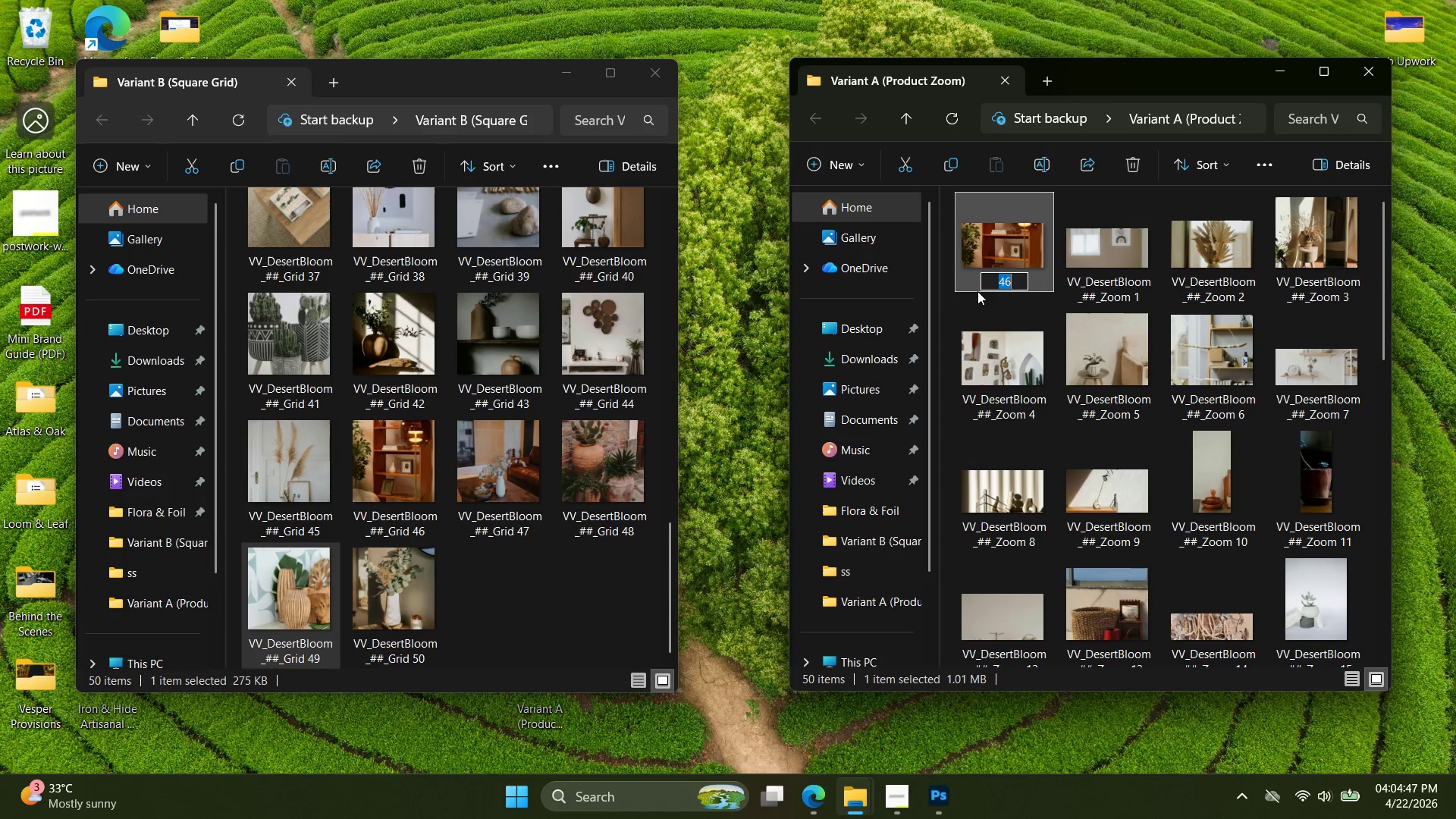 
key(Backspace)
 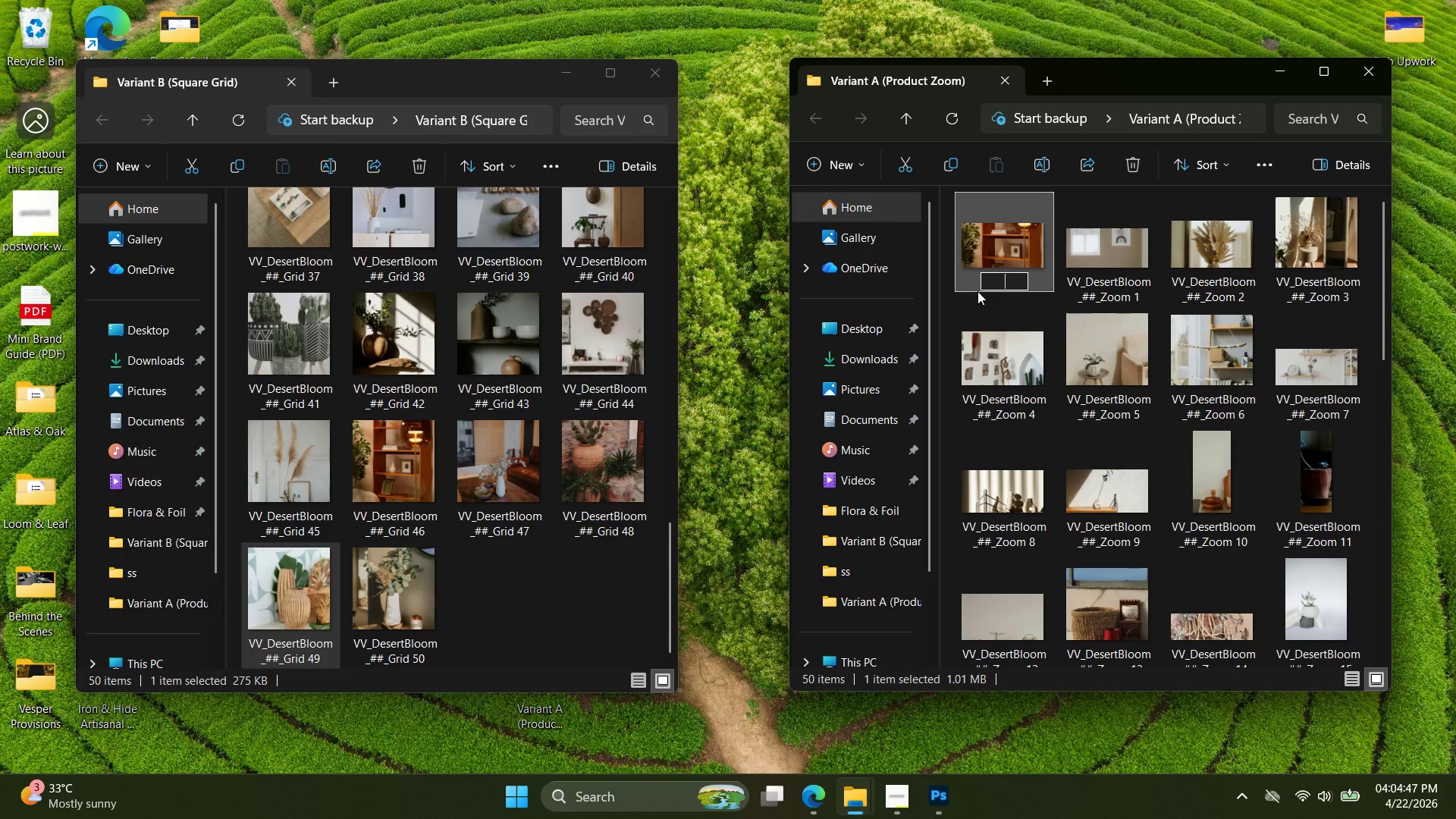 
key(Control+ControlLeft)
 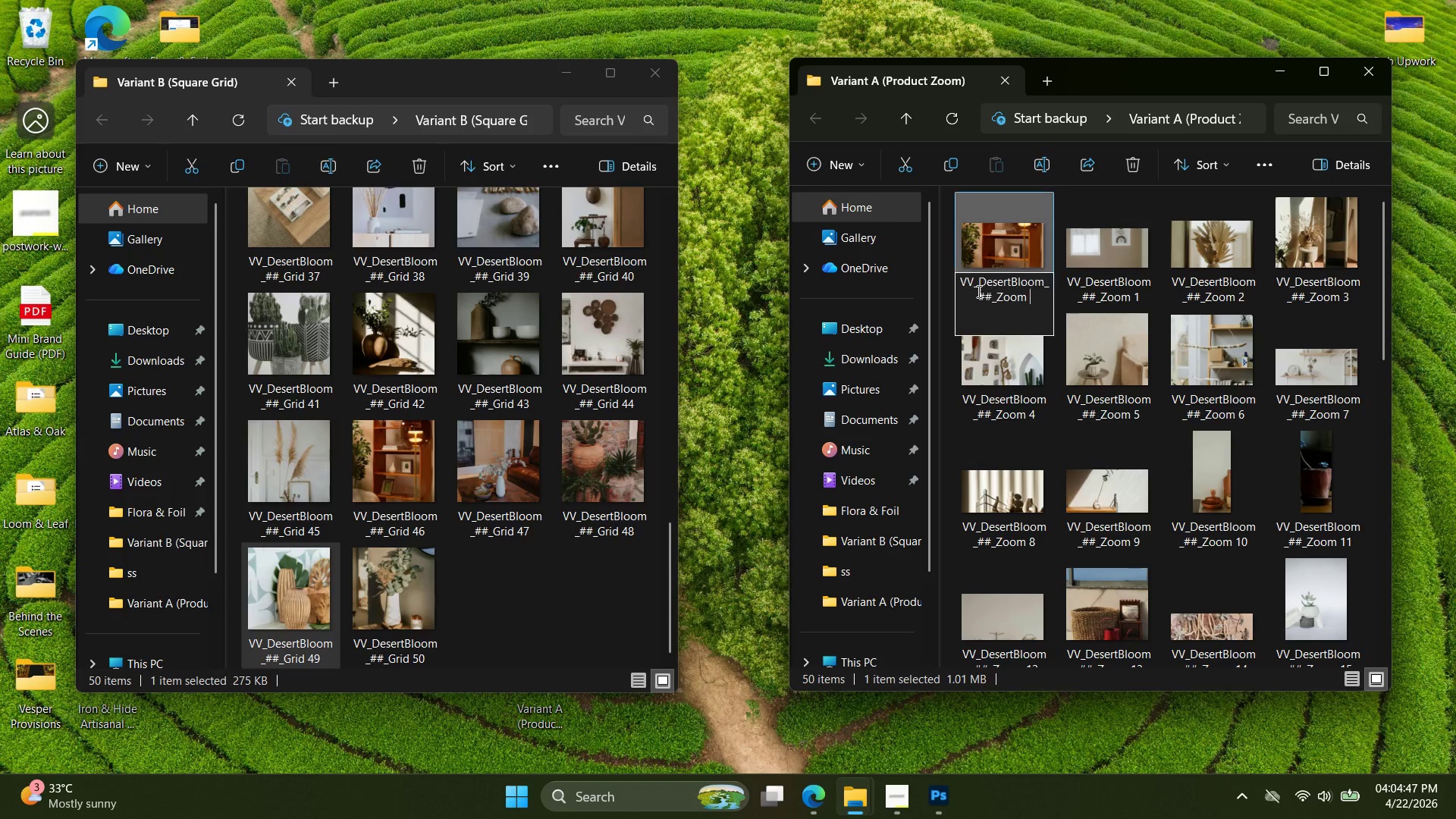 
key(Control+V)
 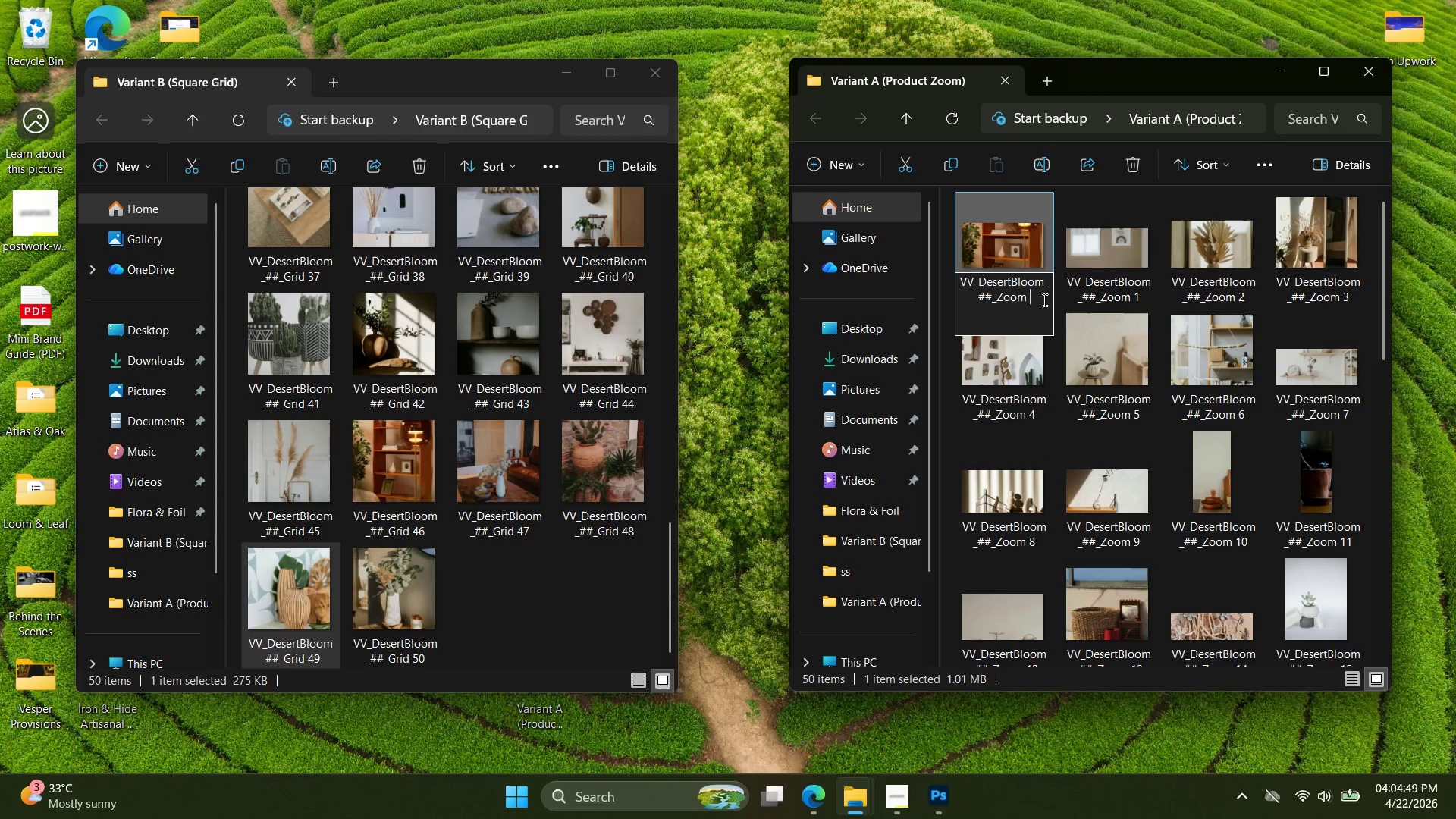 
type(46)
 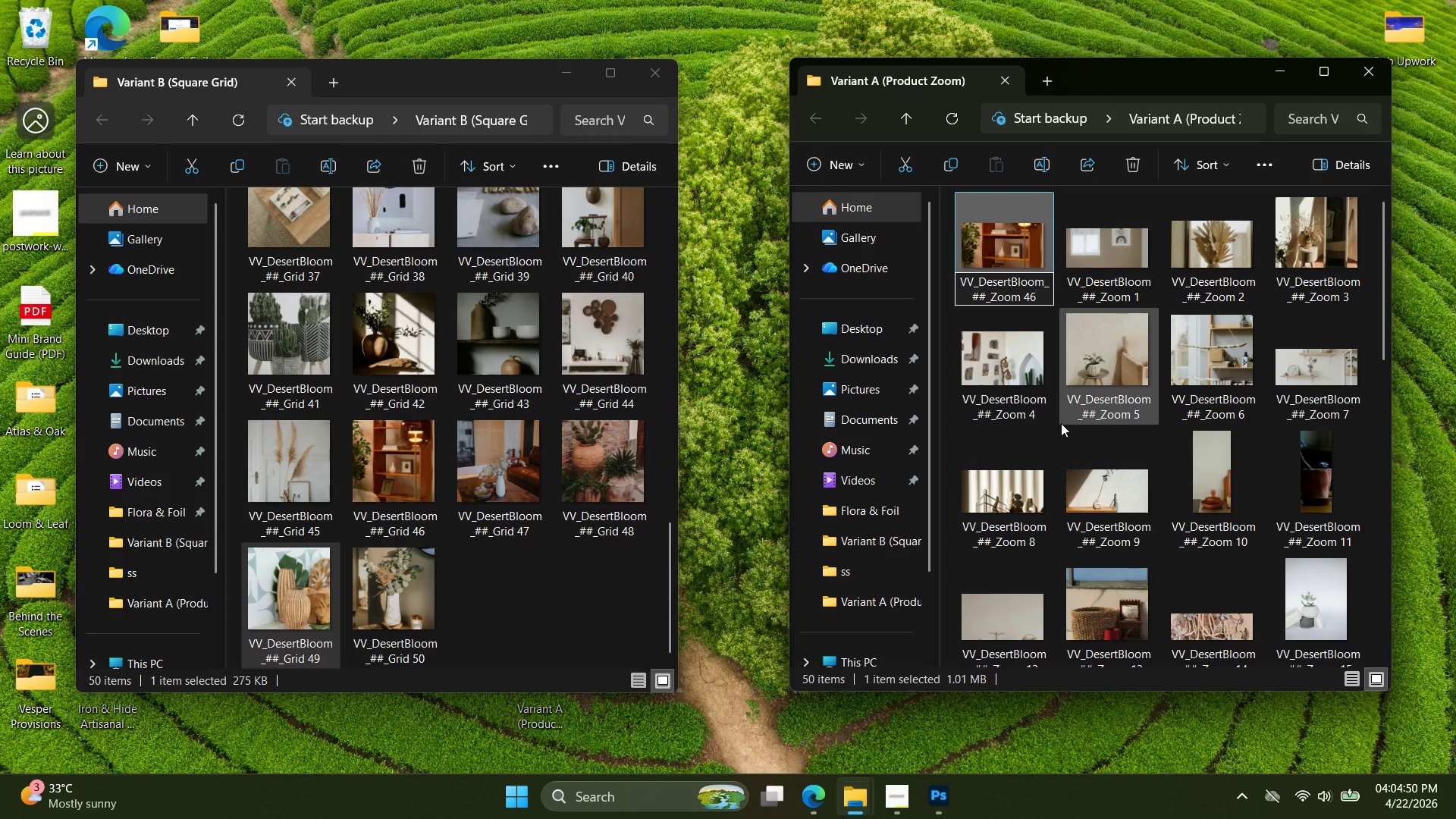 
key(Enter)
 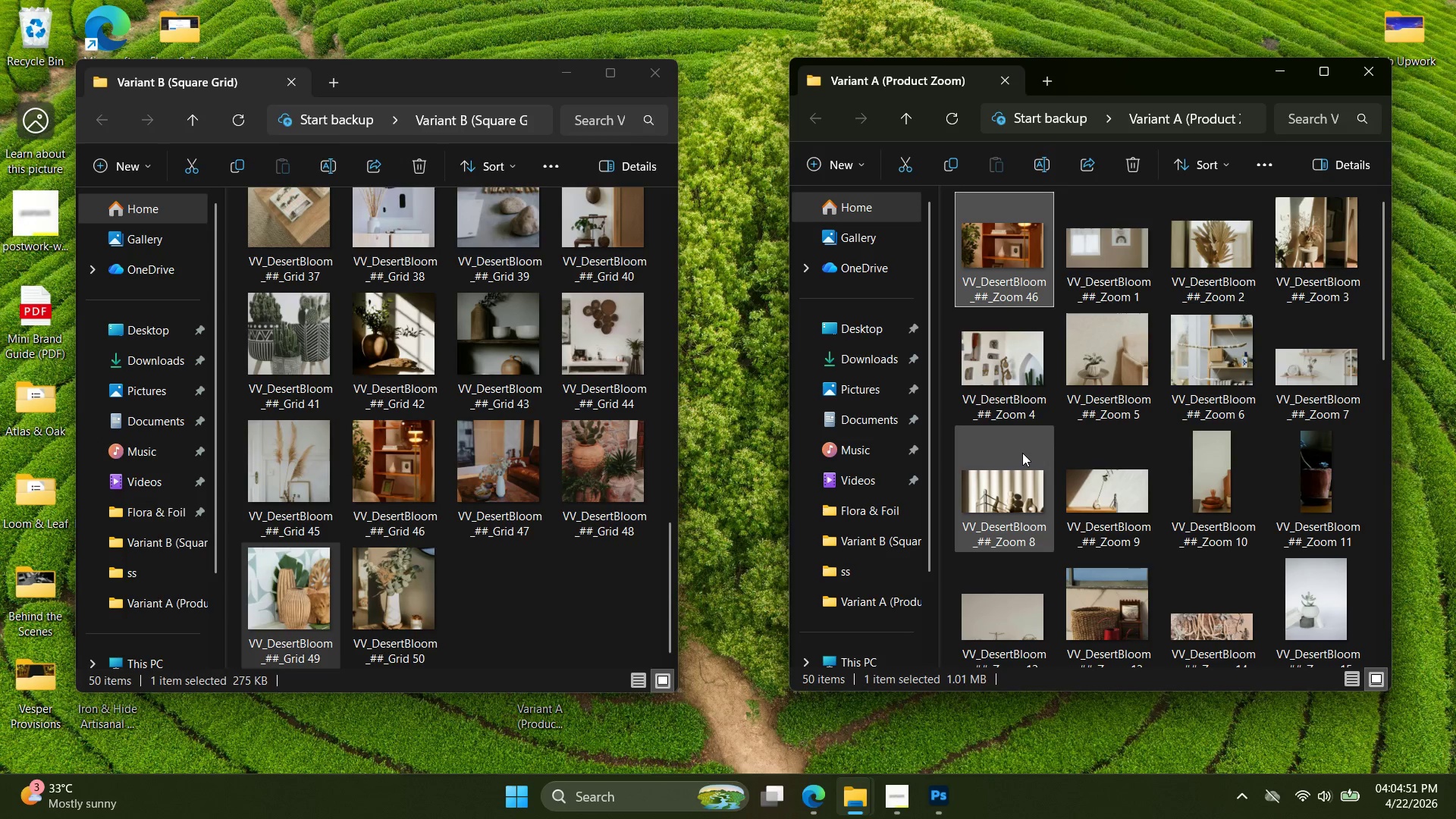 
left_click_drag(start_coordinate=[951, 384], to_coordinate=[952, 391])
 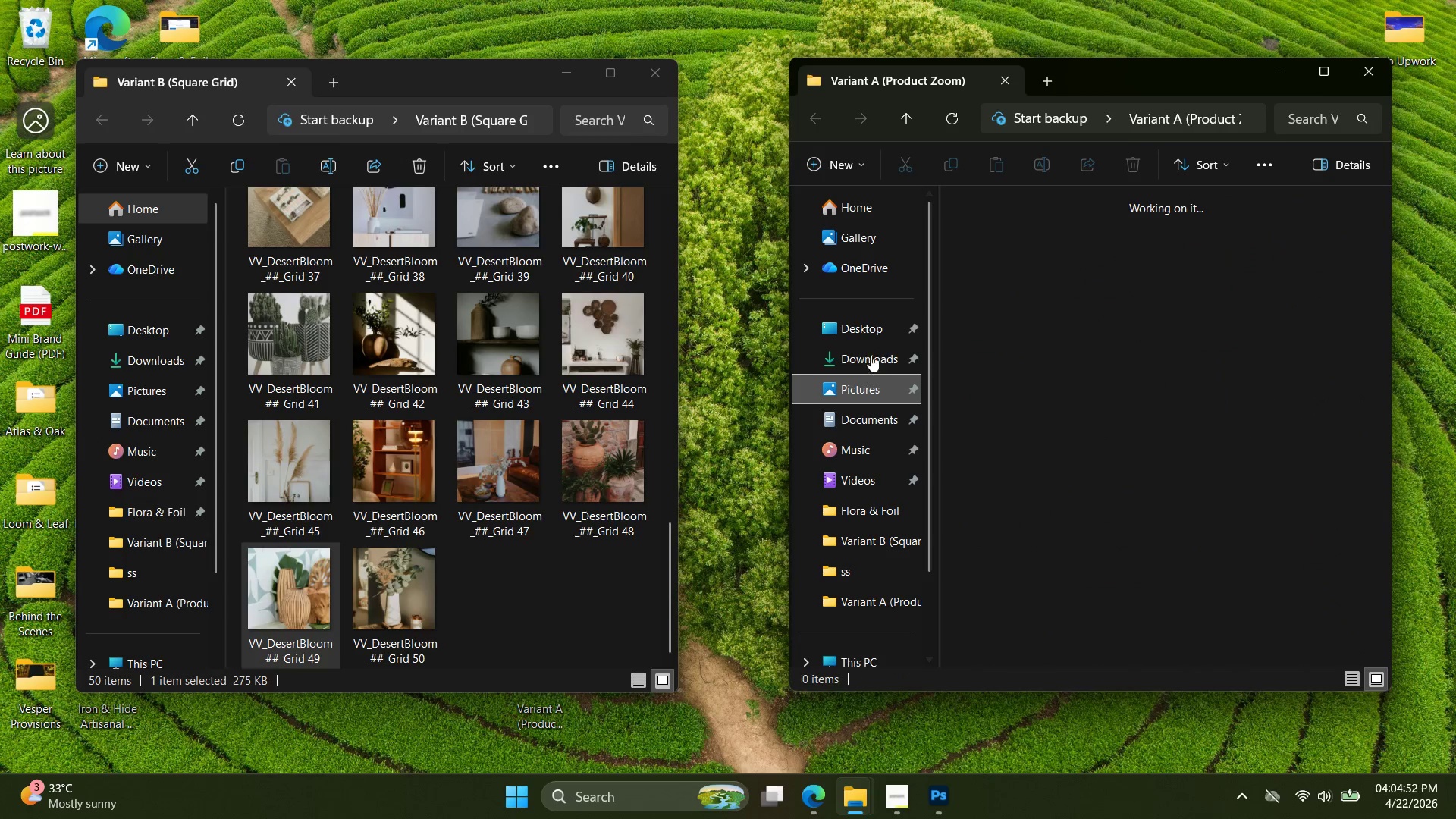 
double_click([871, 339])
 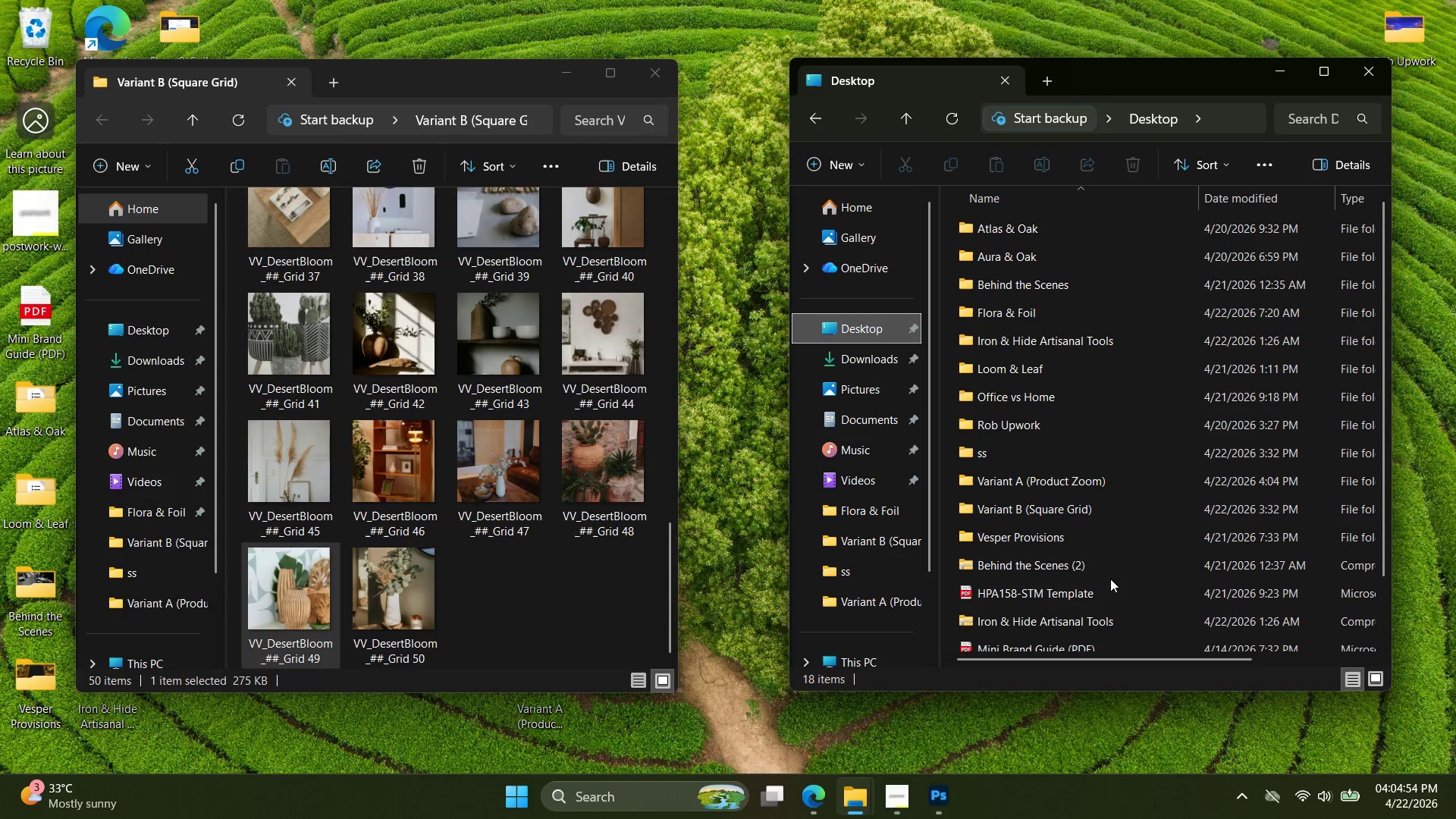 
left_click([1123, 481])
 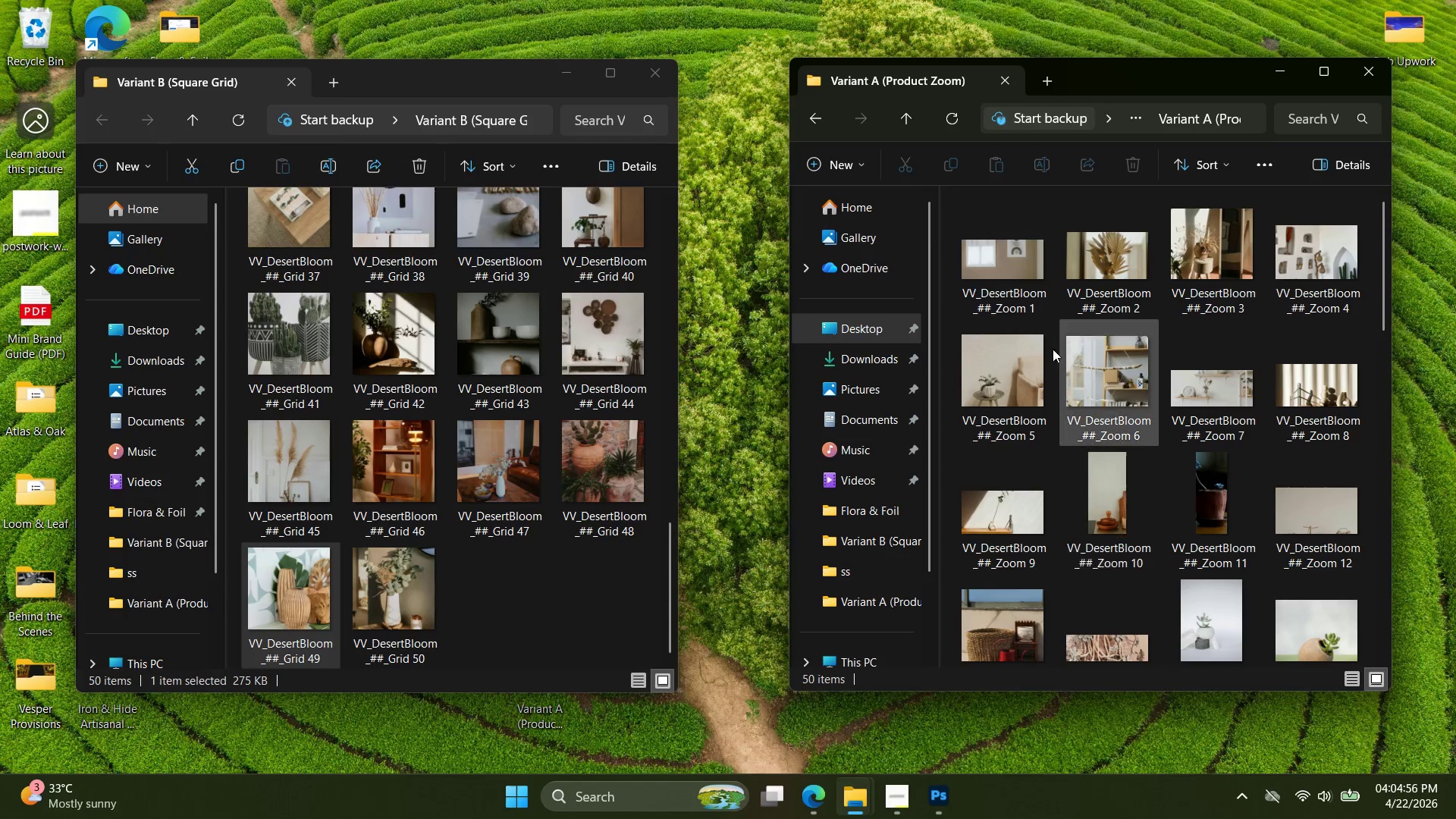 
scroll: coordinate [1094, 348], scroll_direction: down, amount: 1.0
 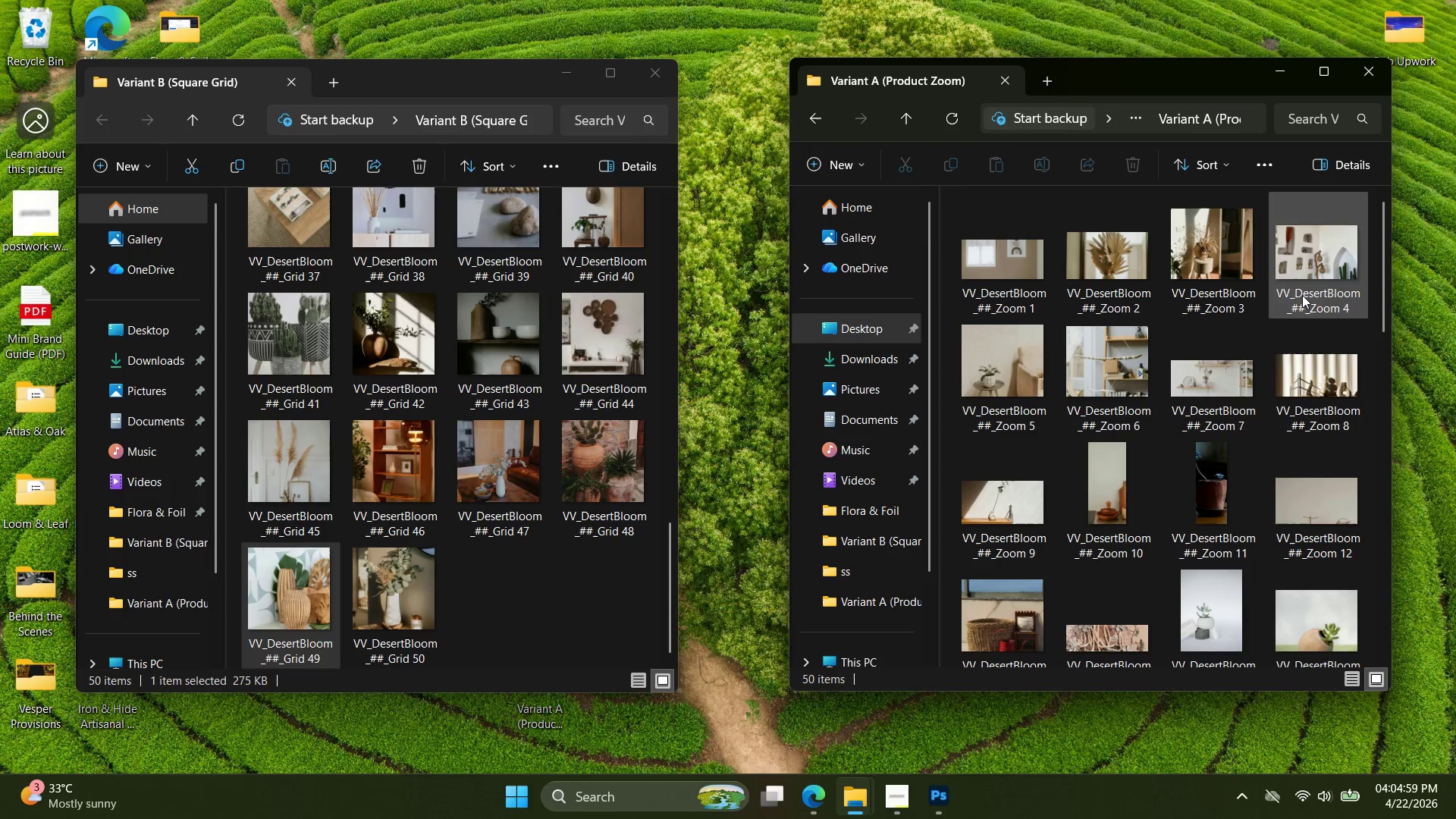 
scroll: coordinate [426, 386], scroll_direction: up, amount: 21.0
 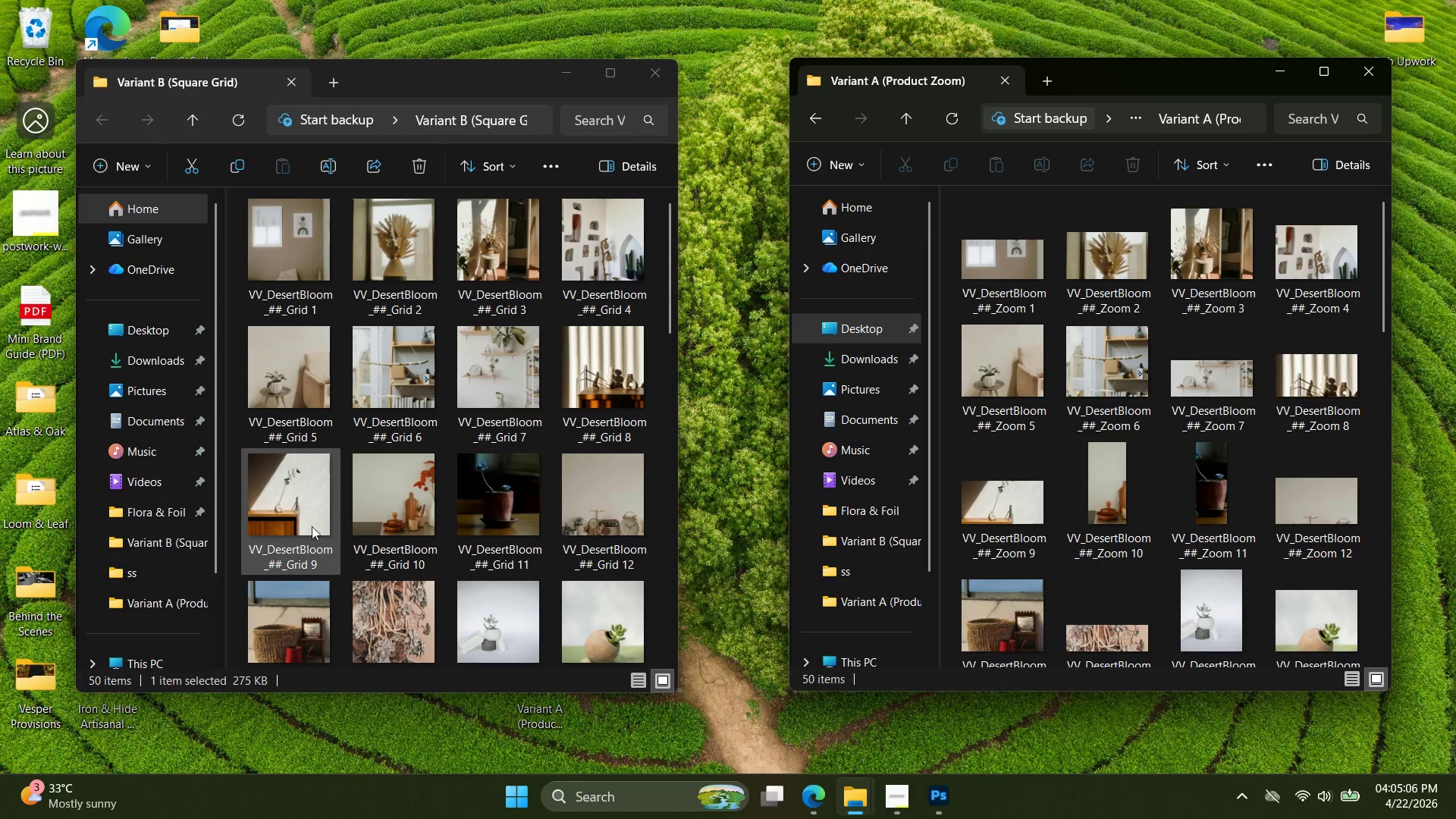 
wait(10.49)
 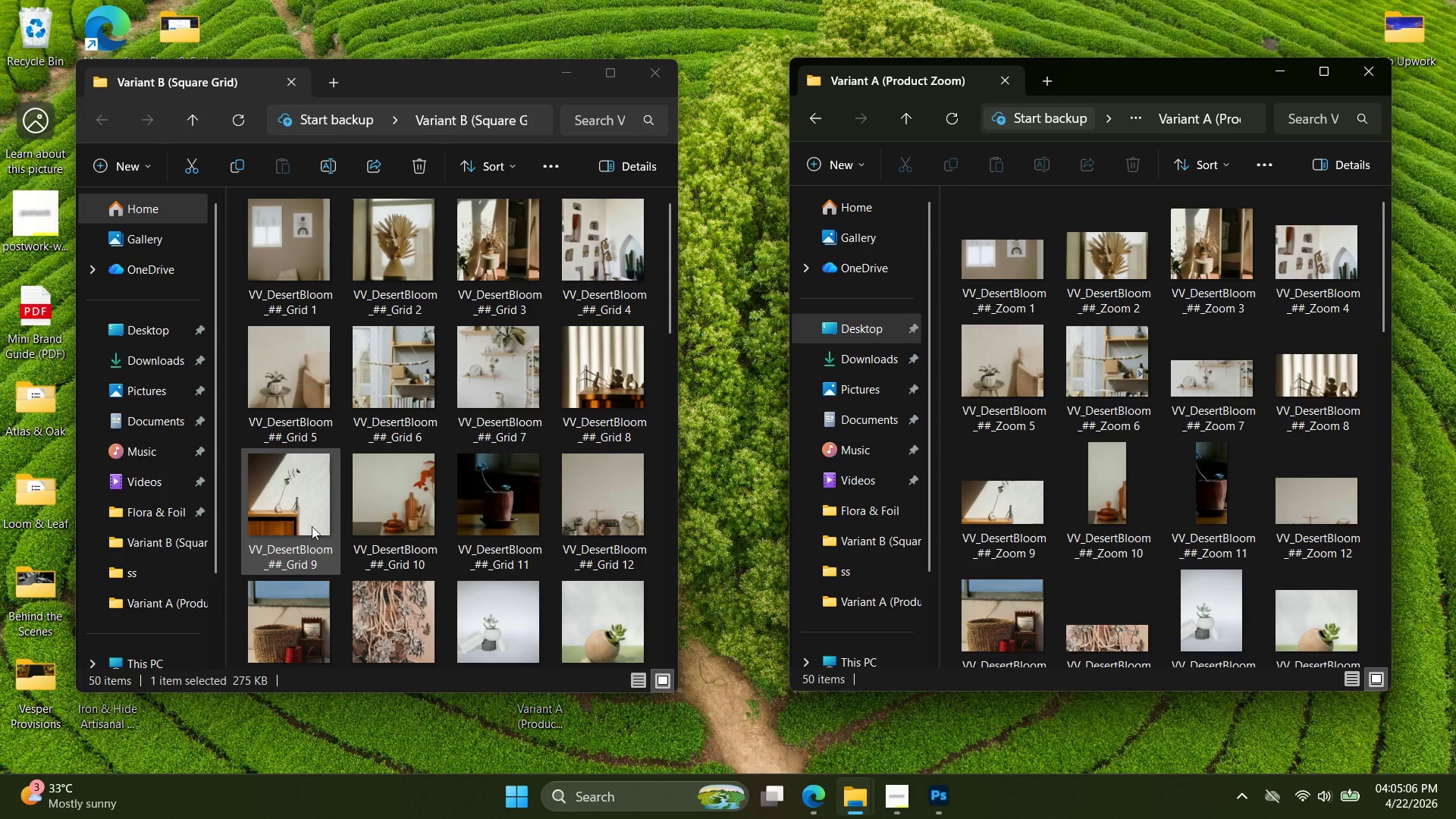 
scroll: coordinate [1040, 512], scroll_direction: down, amount: 4.0
 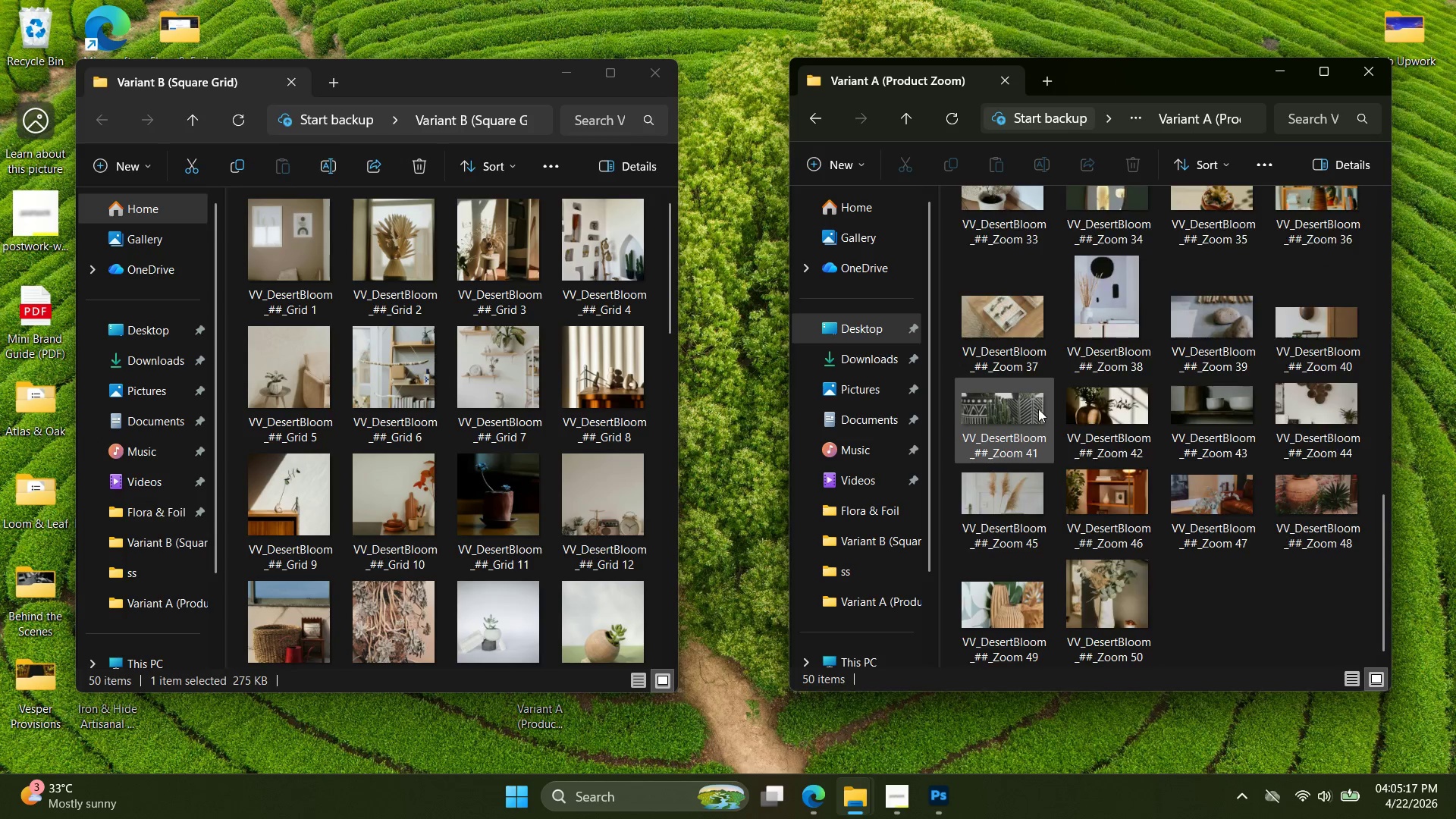 
scroll: coordinate [1038, 409], scroll_direction: up, amount: 2.0
 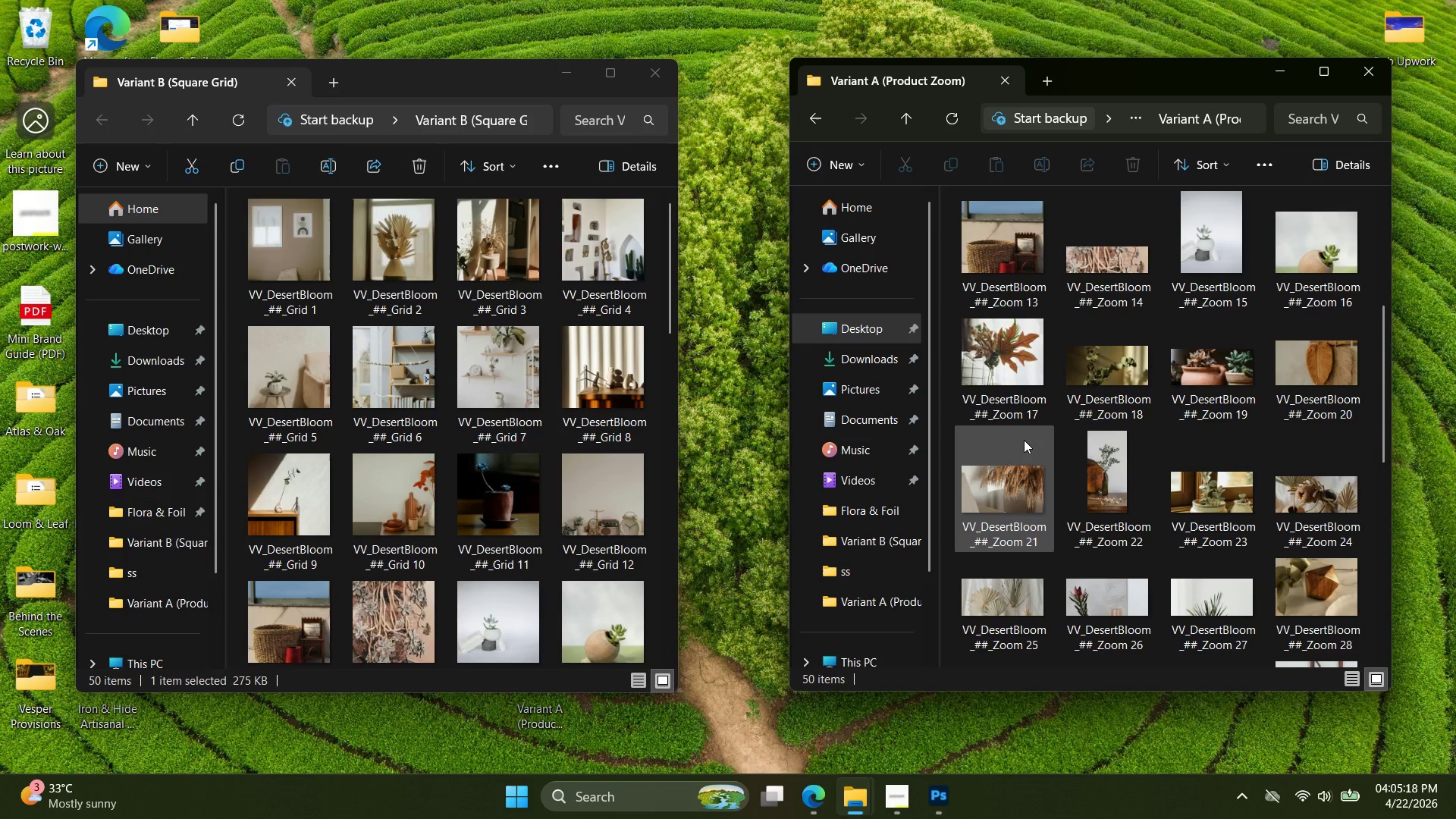 
scroll: coordinate [1024, 440], scroll_direction: down, amount: 1.0
 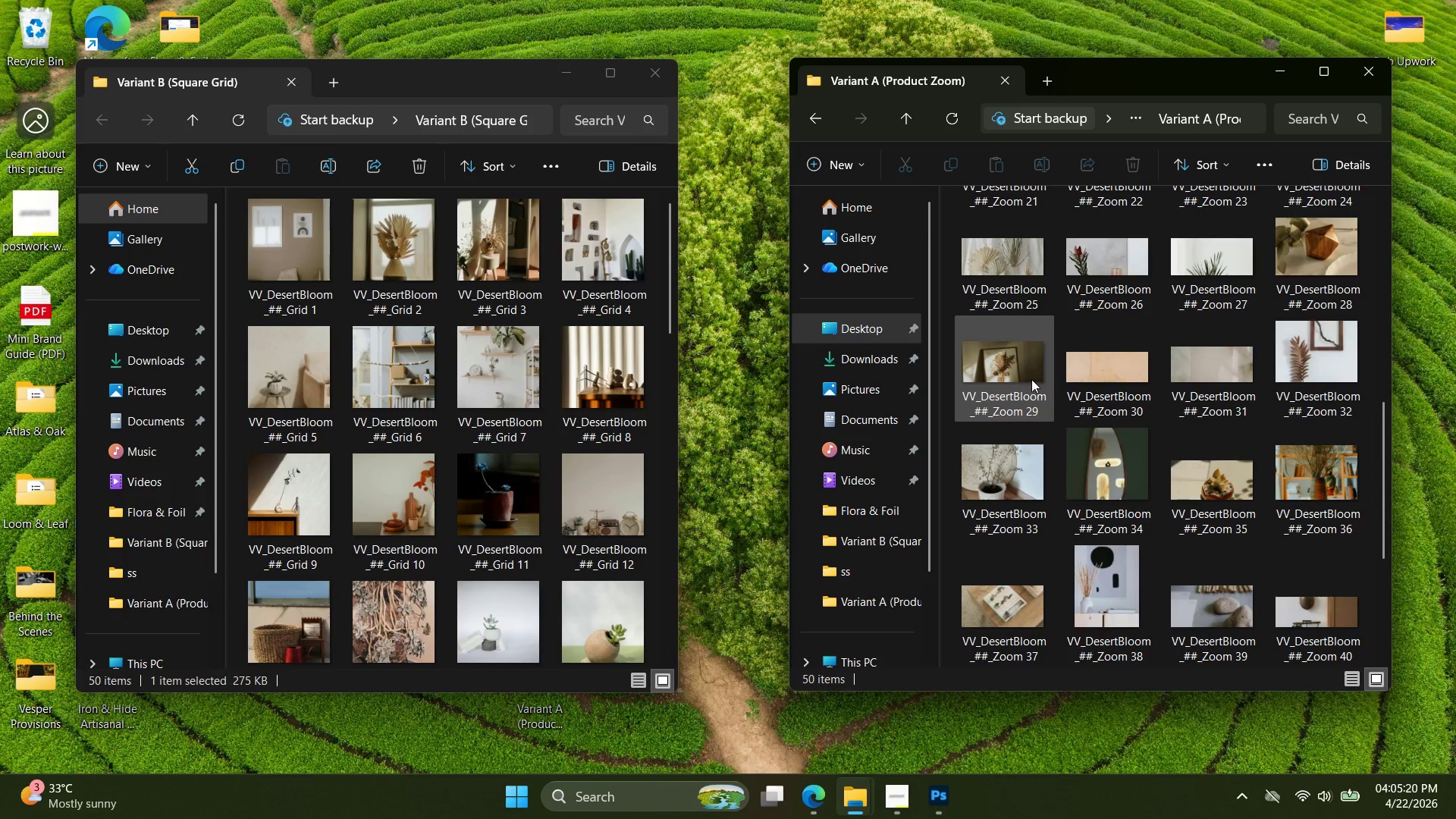 
scroll: coordinate [1018, 345], scroll_direction: up, amount: 1.0
 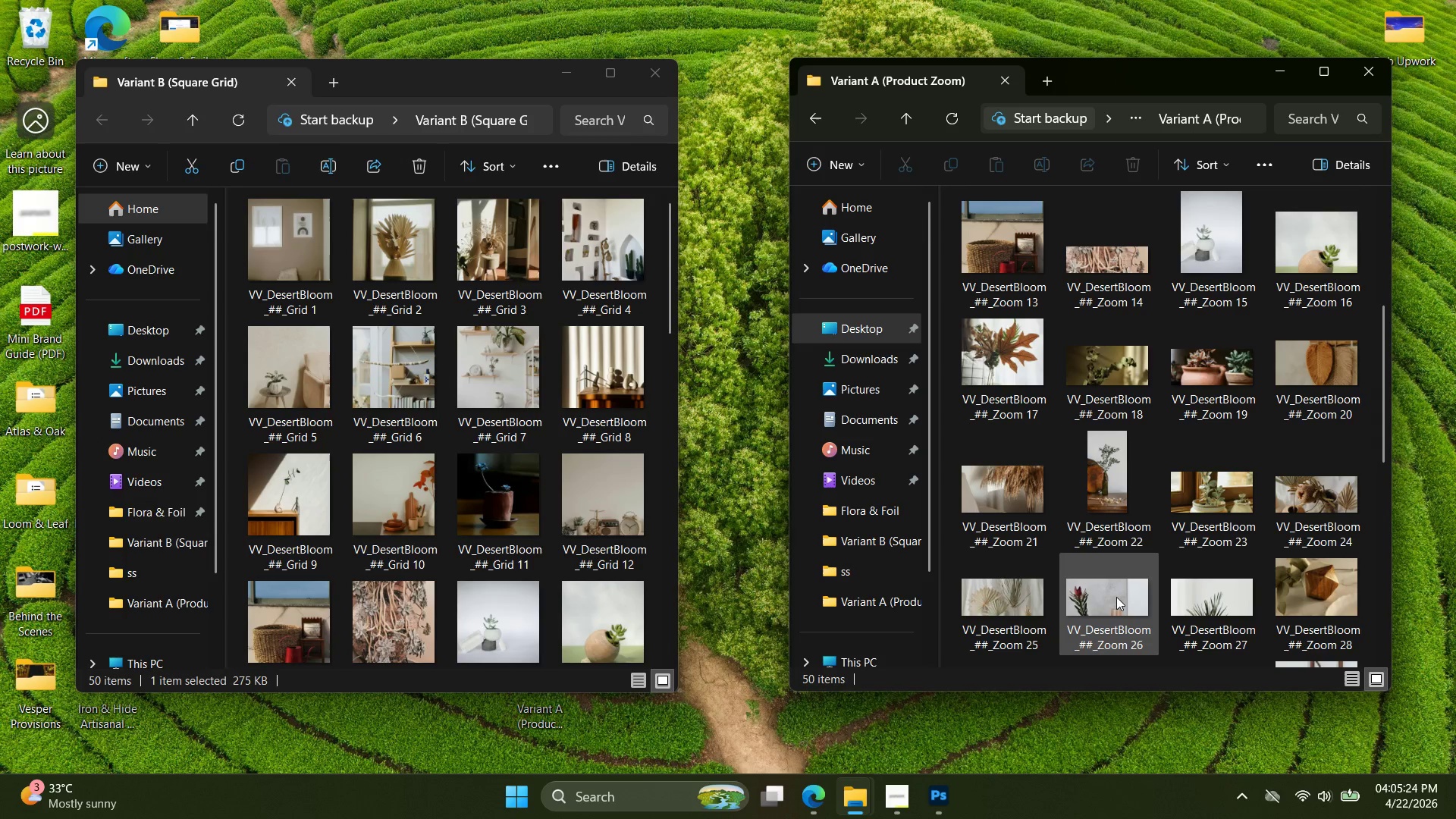 
scroll: coordinate [1291, 591], scroll_direction: down, amount: 1.0
 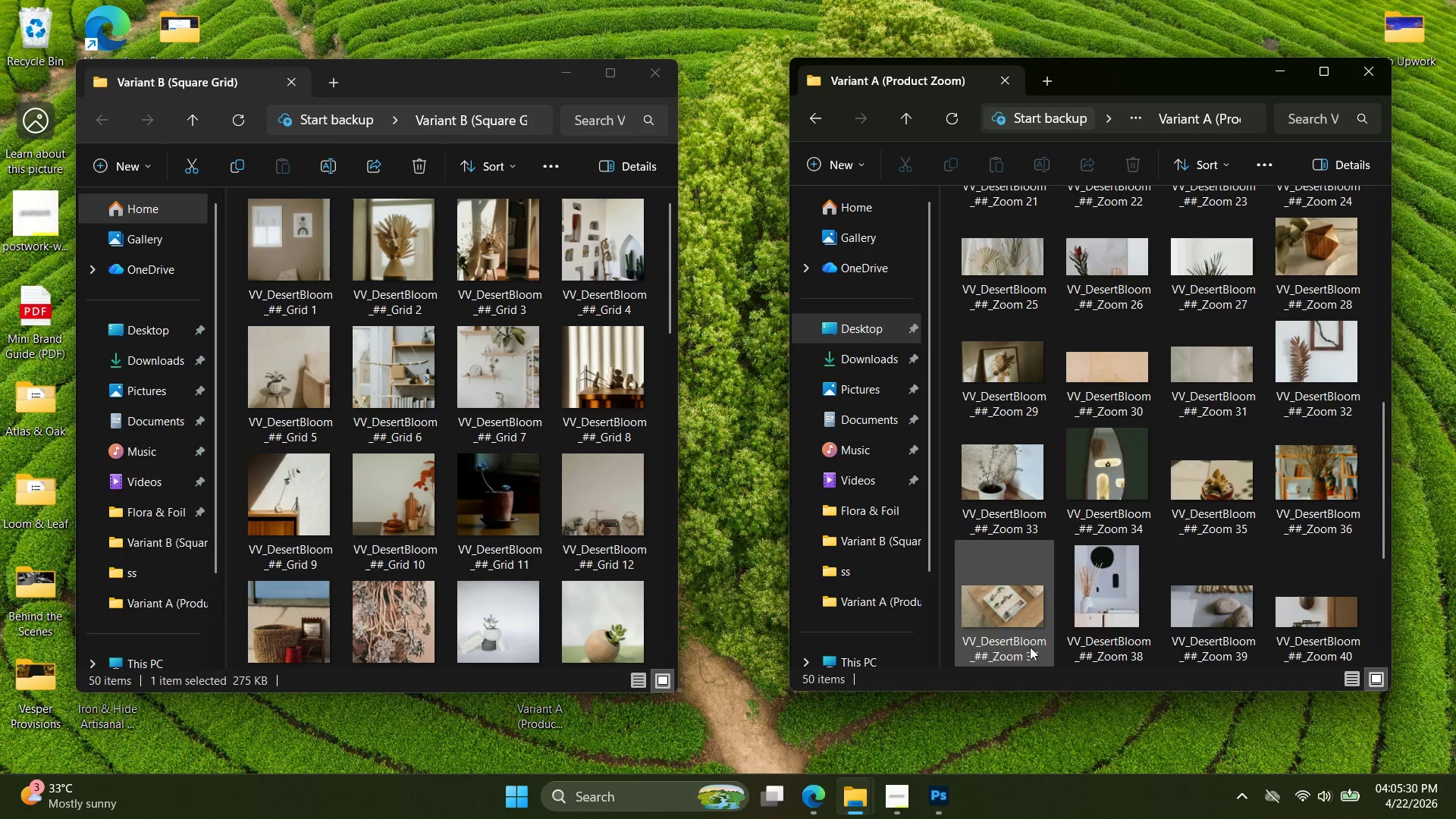 
wait(5.59)
 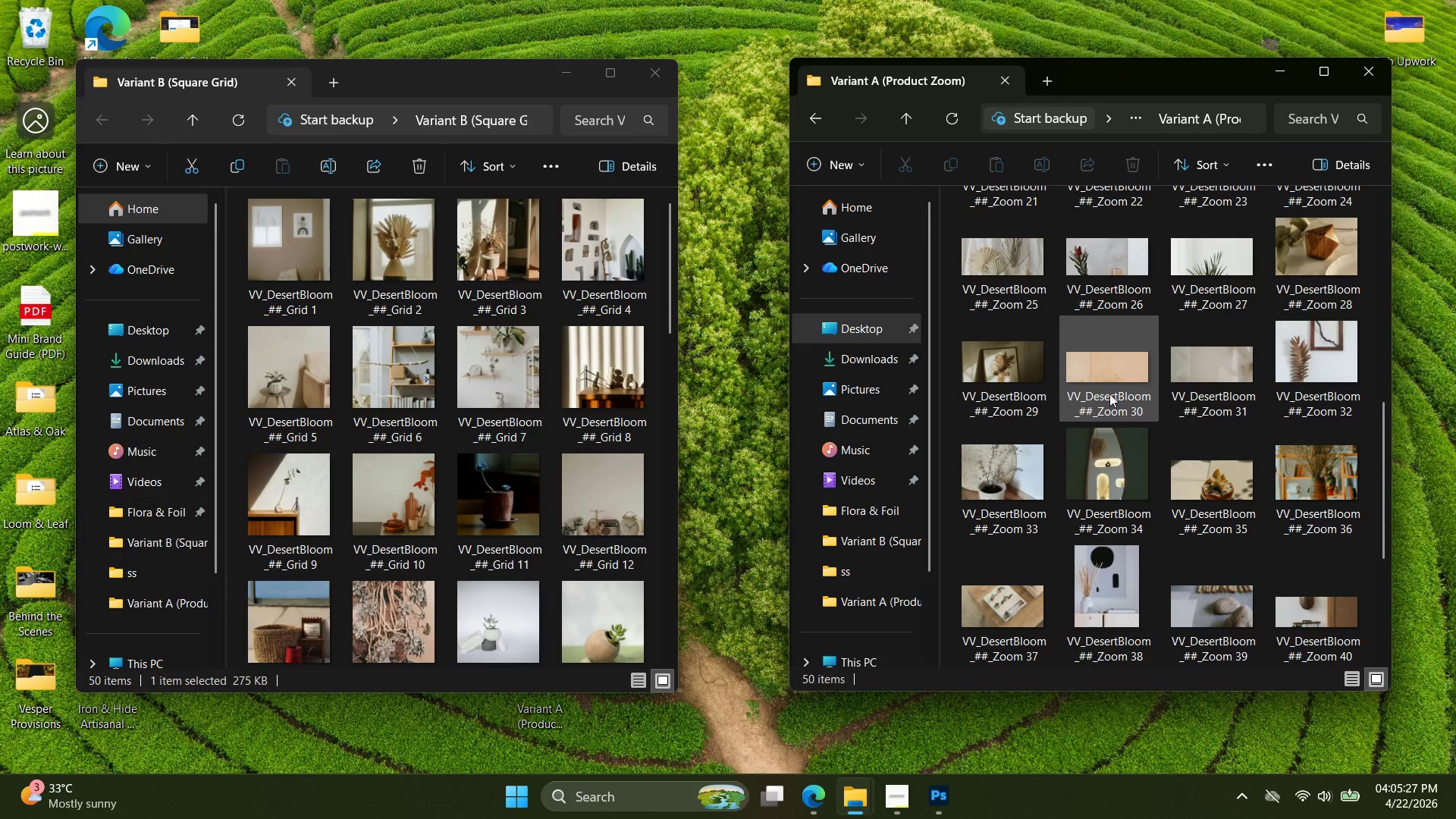 
scroll: coordinate [1306, 597], scroll_direction: down, amount: 1.0
 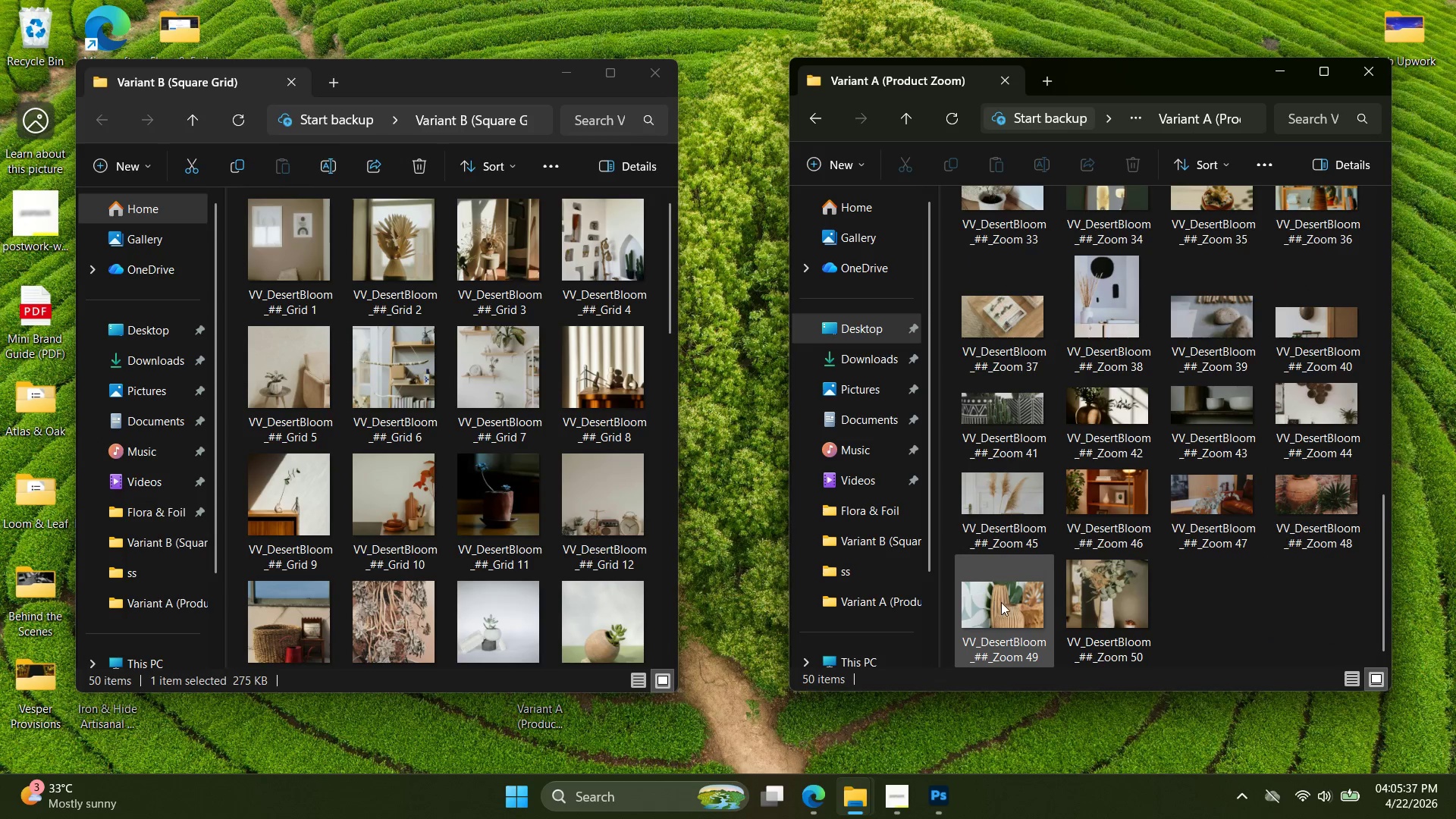 
wait(6.27)
 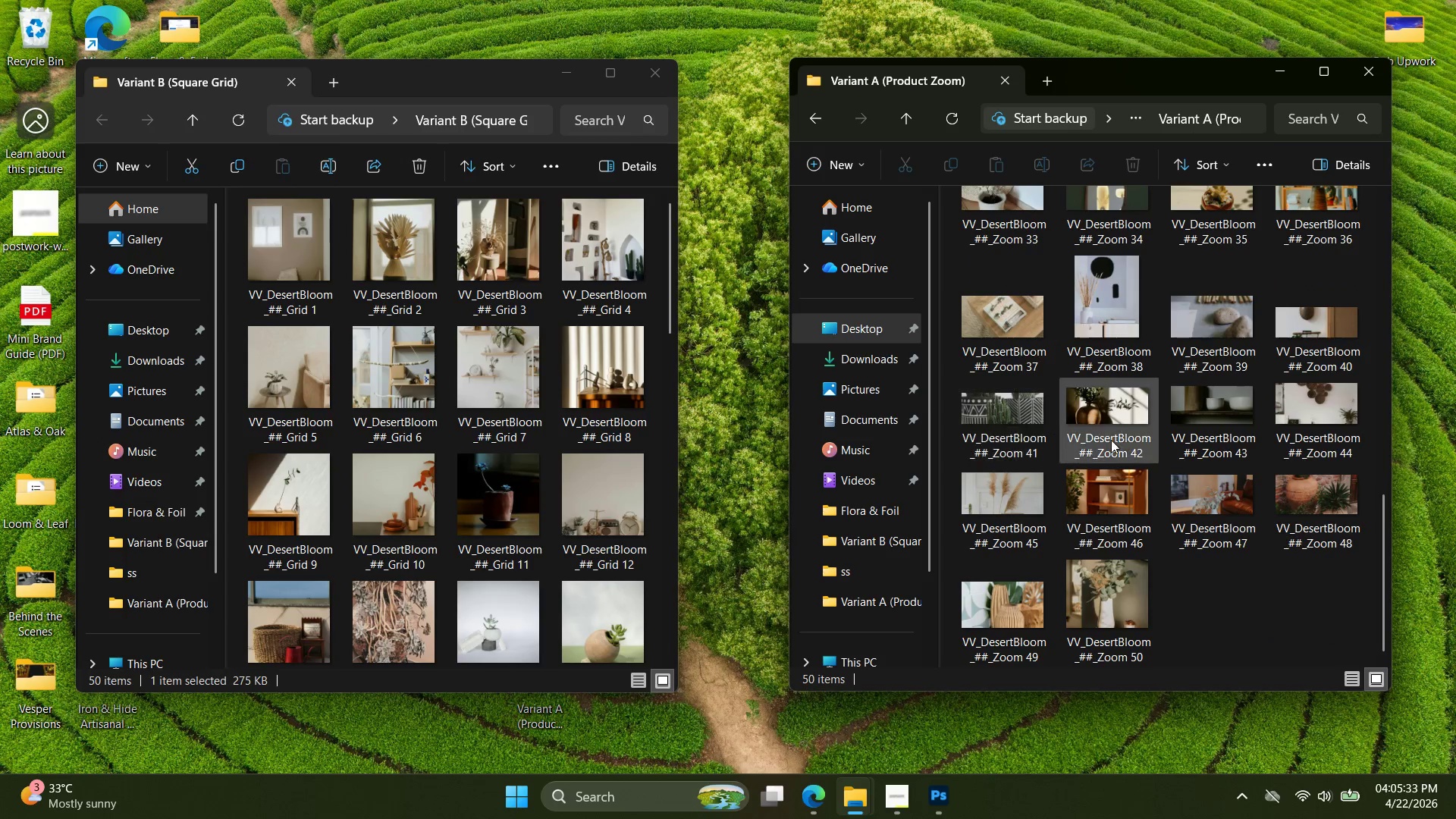 
double_click([1373, 78])
 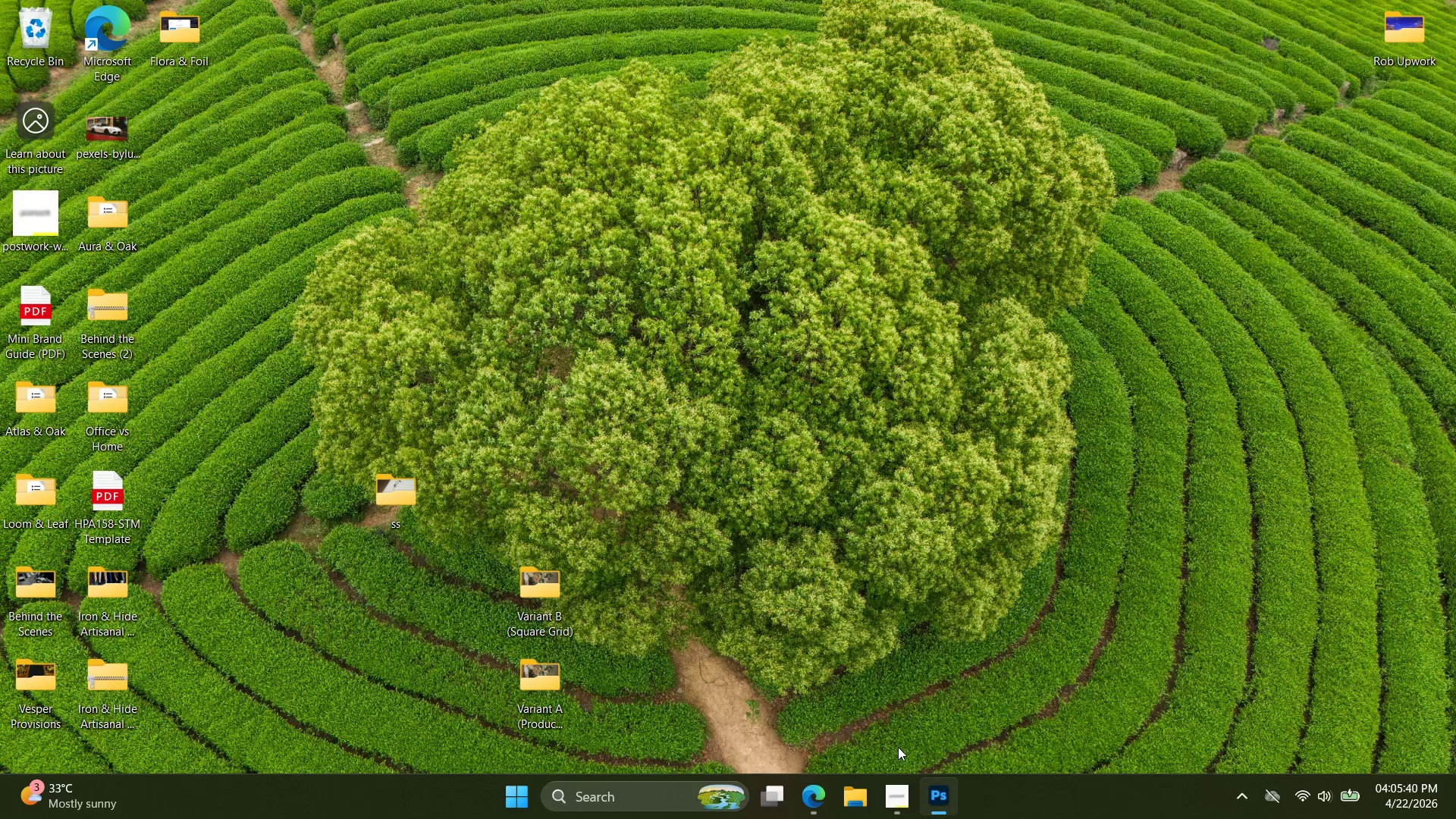 
left_click([934, 795])
 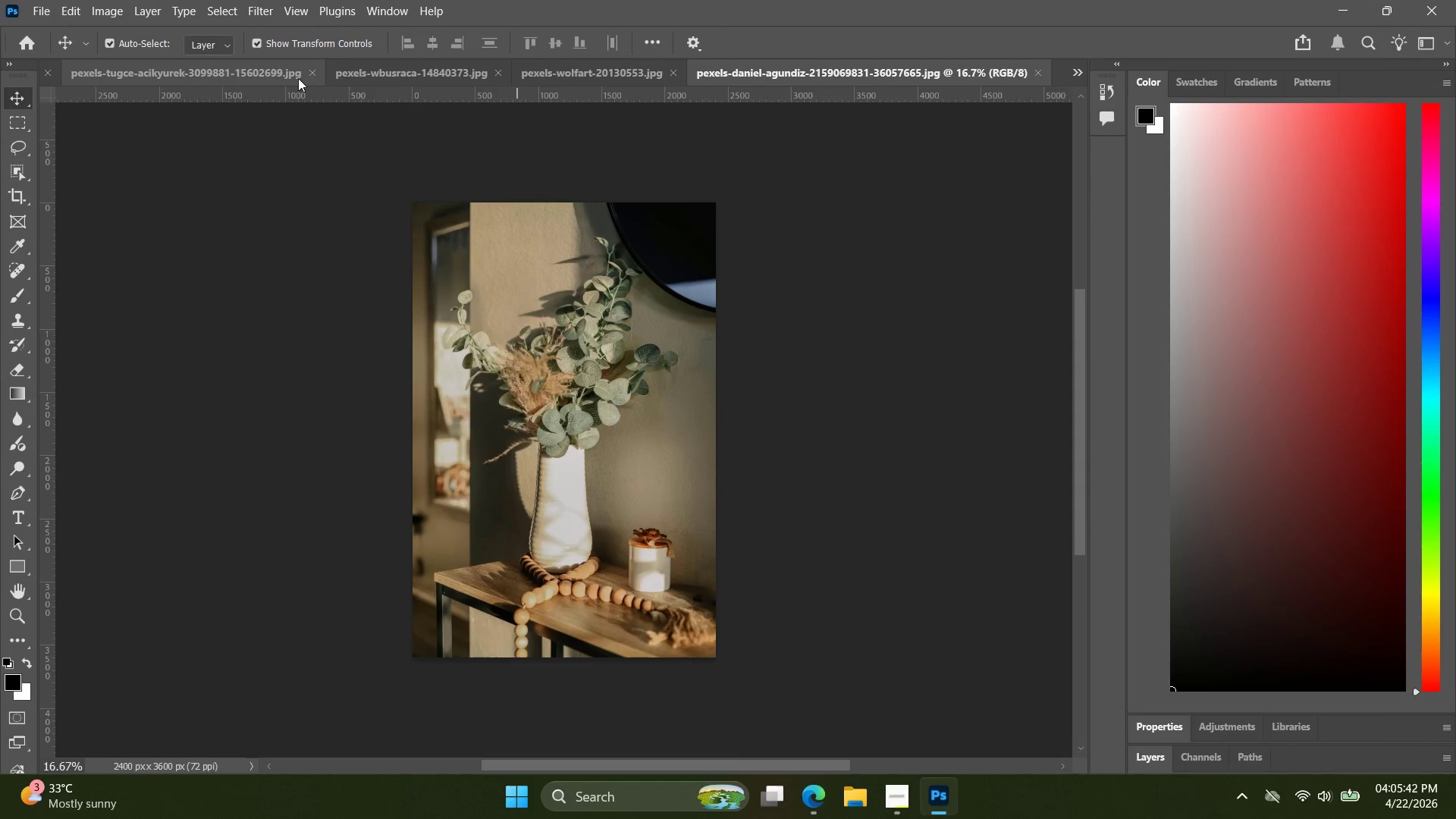 
left_click([307, 71])
 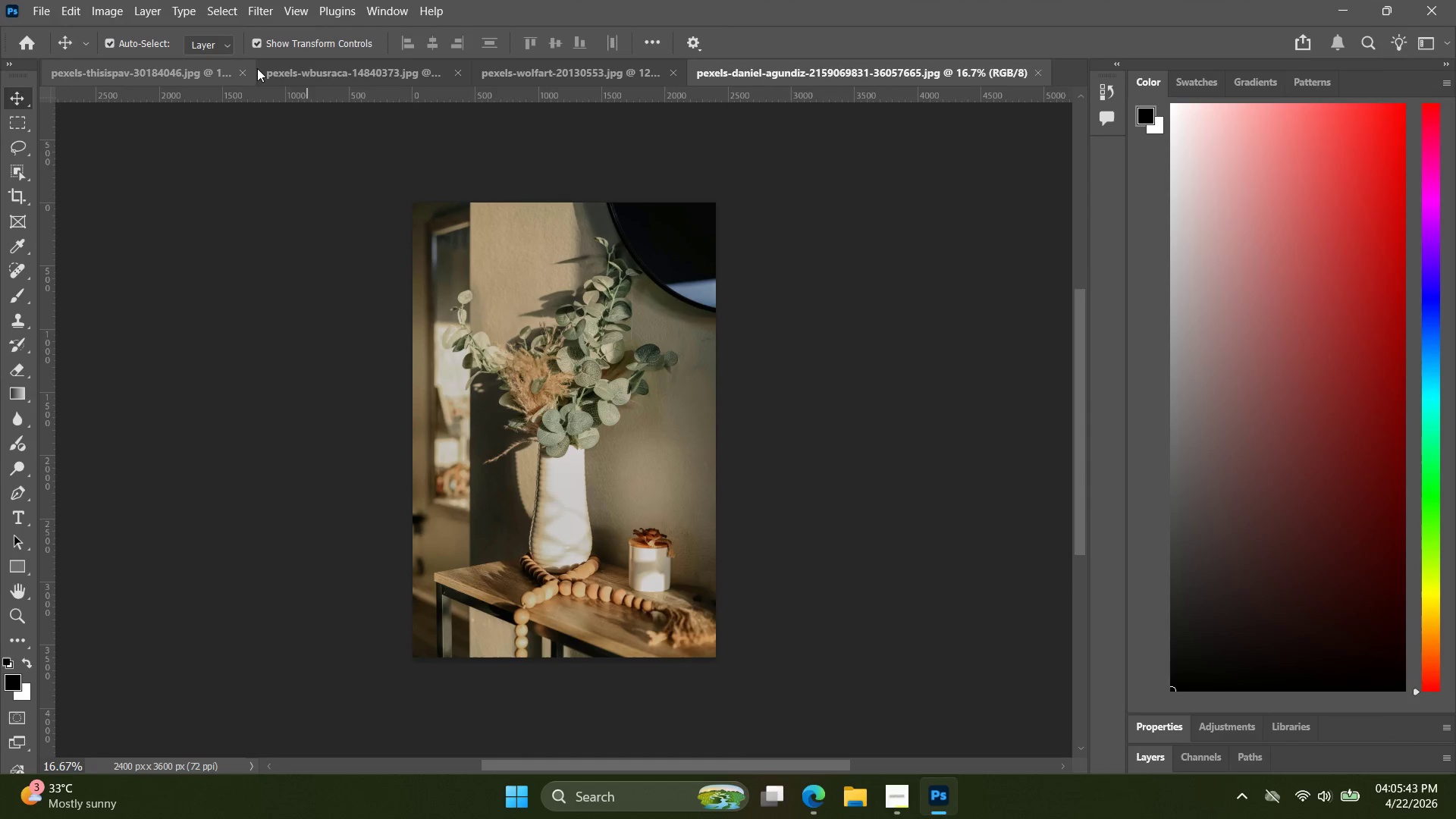 
left_click([248, 69])
 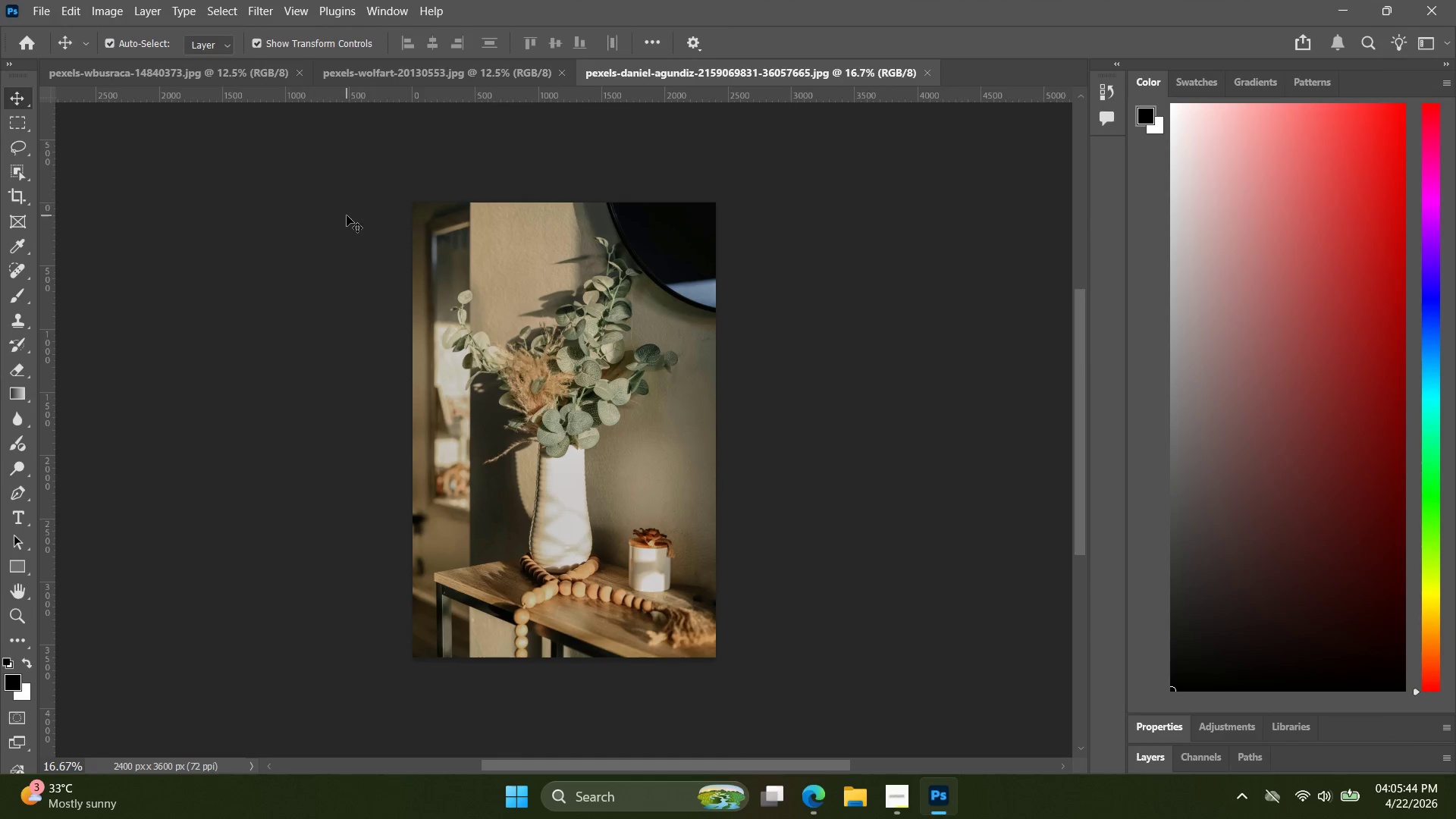 
key(Control+Shift+W)
 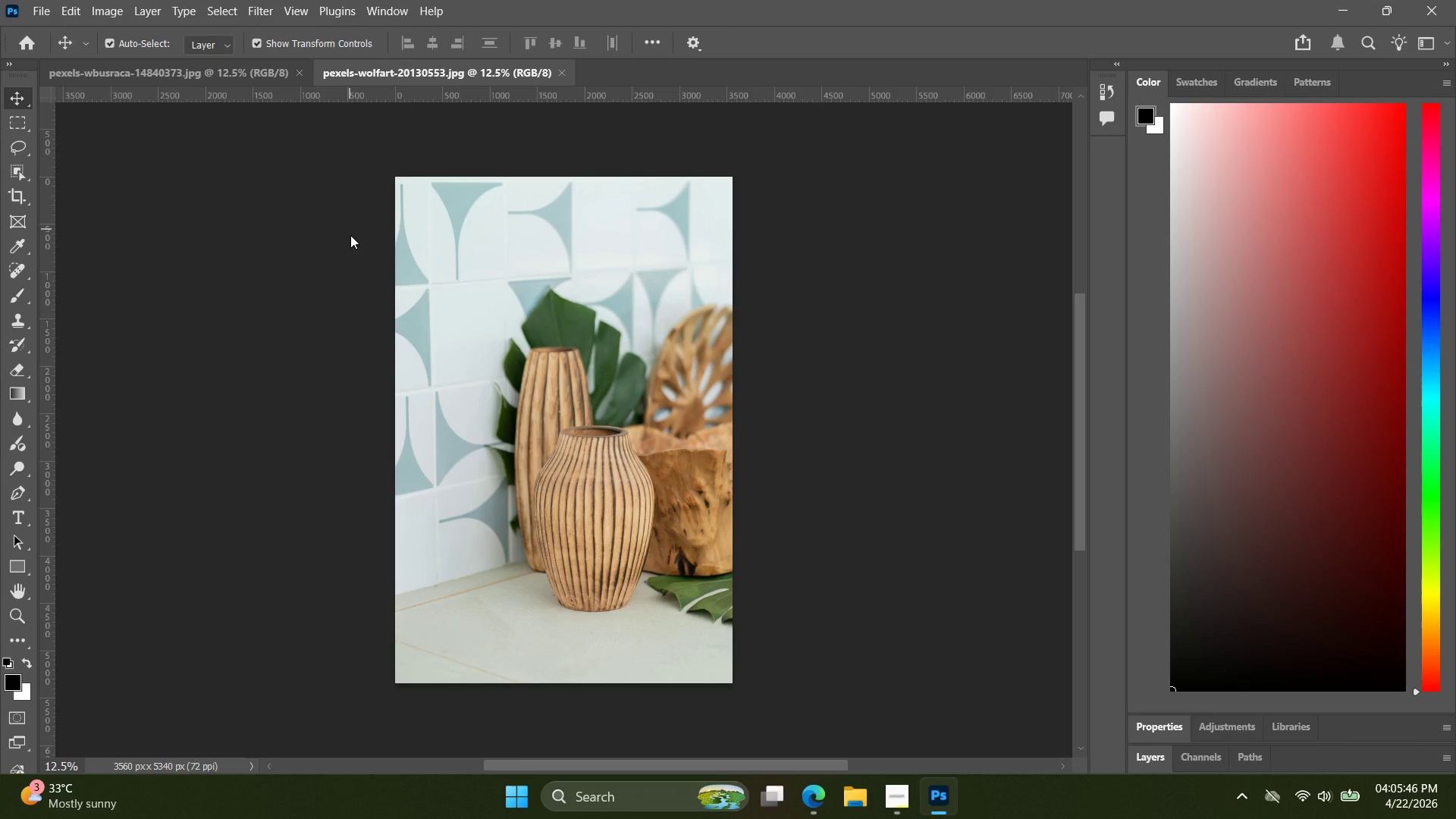 
key(Control+Shift+W)
 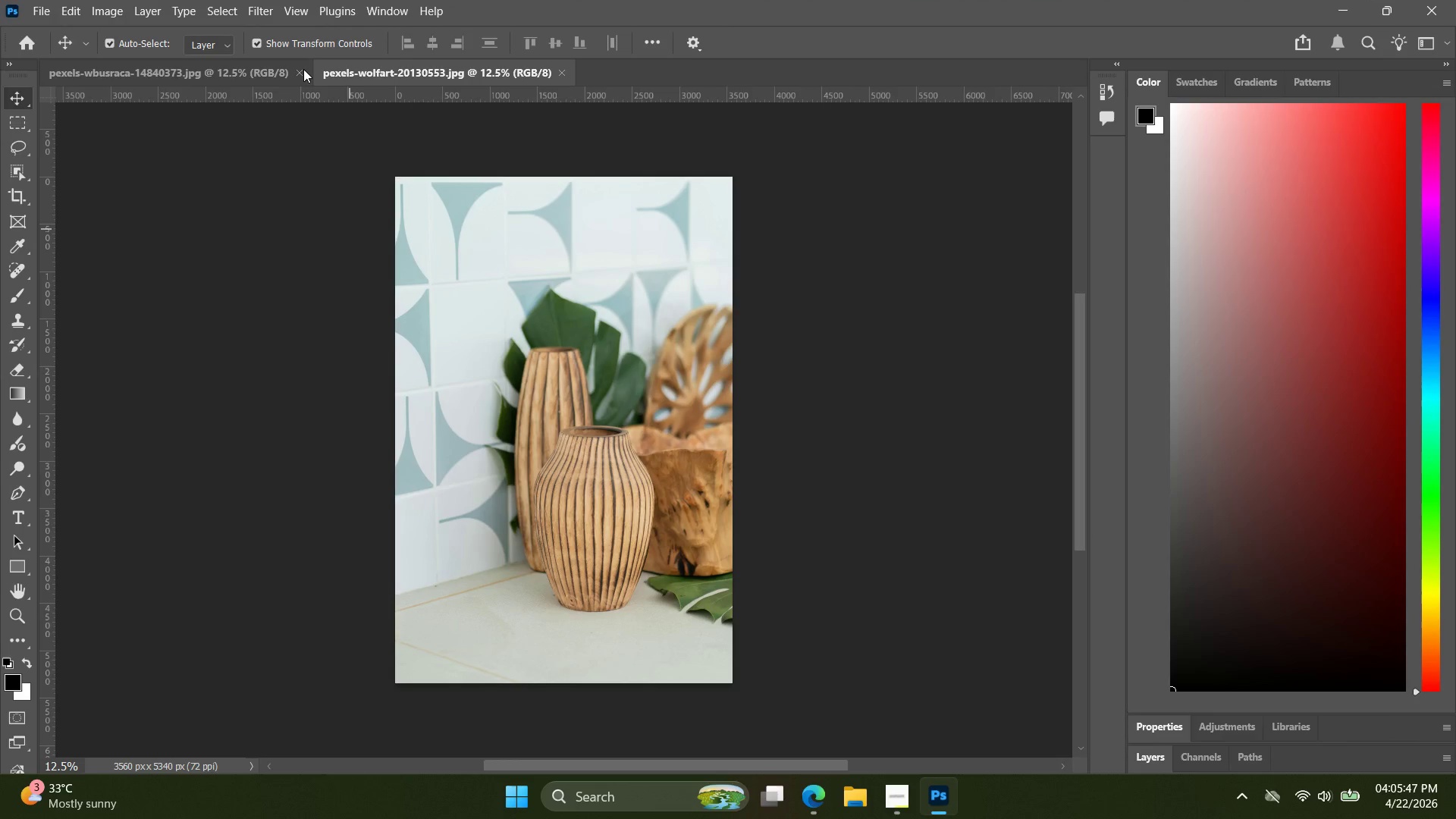 
double_click([300, 71])
 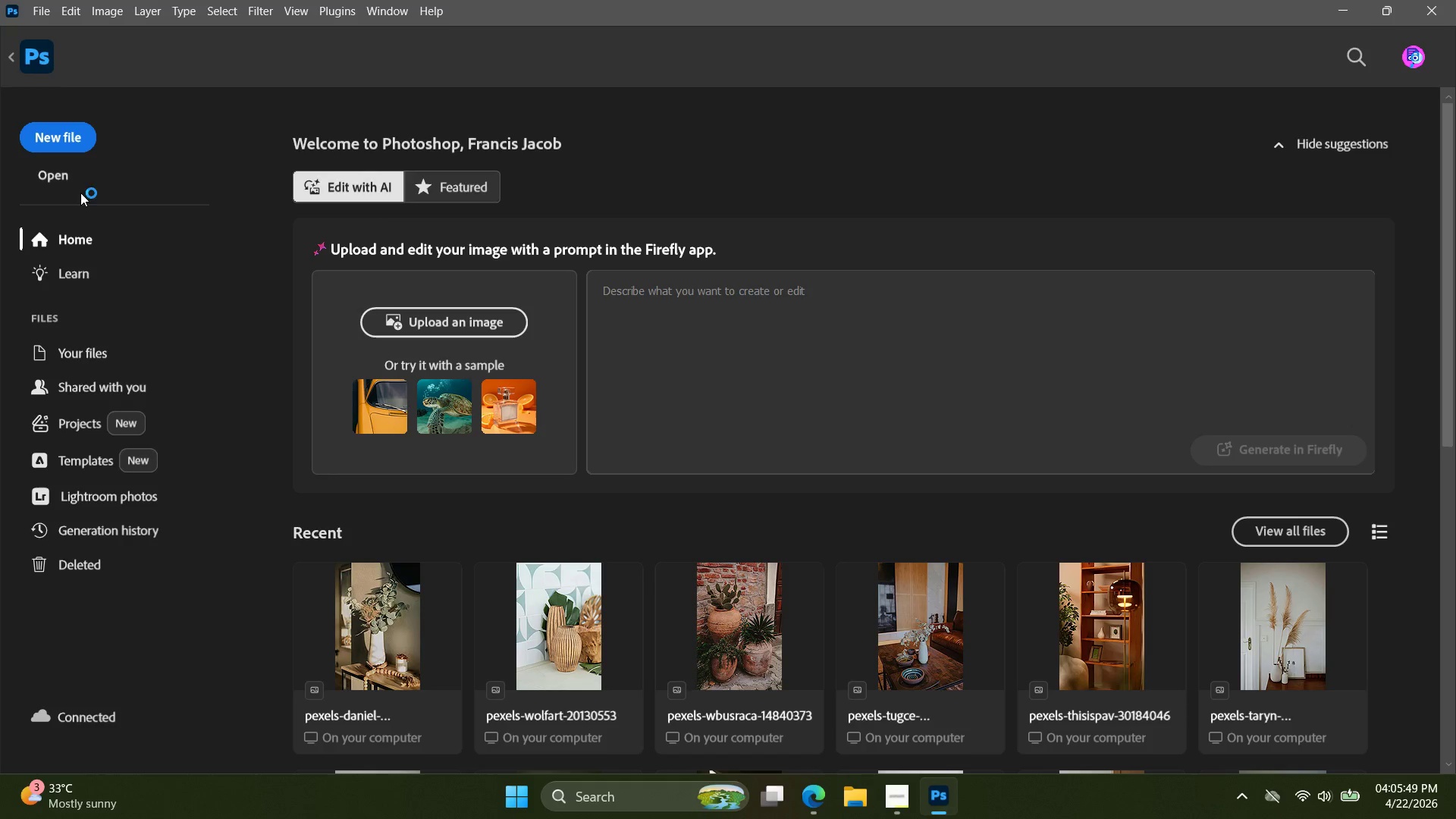 
double_click([71, 182])
 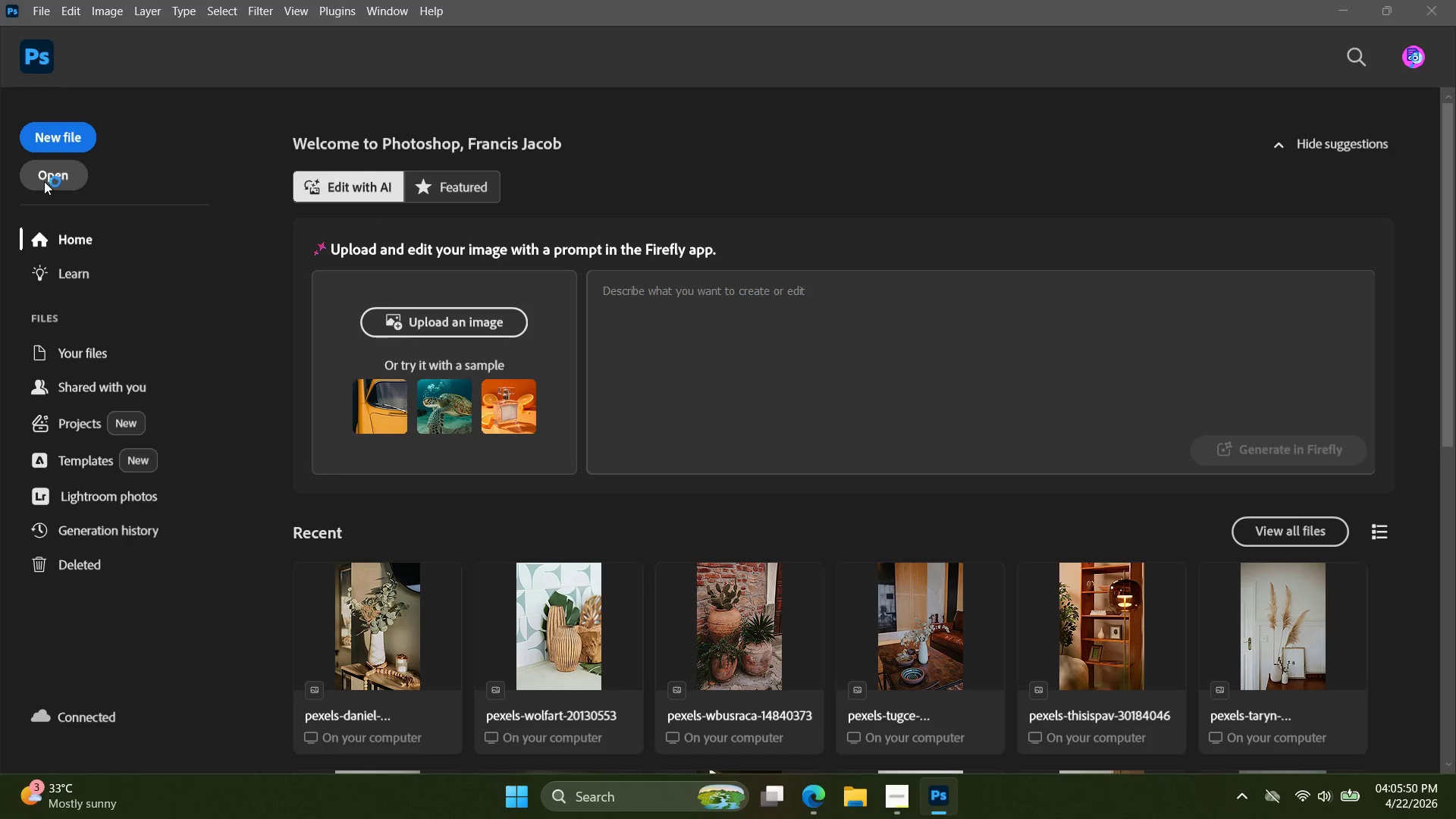 
triple_click([44, 181])
 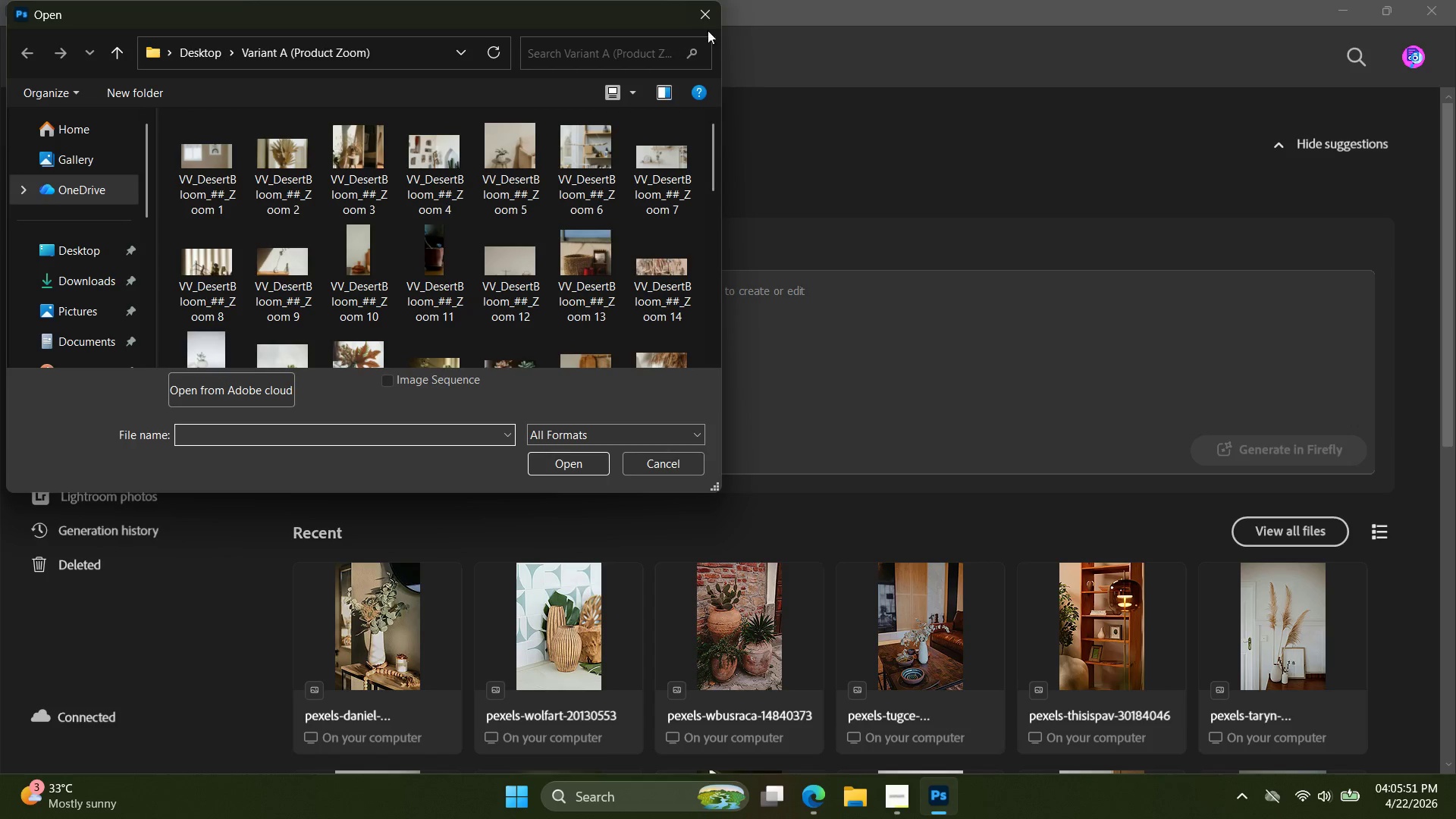 
left_click_drag(start_coordinate=[717, 14], to_coordinate=[711, 14])
 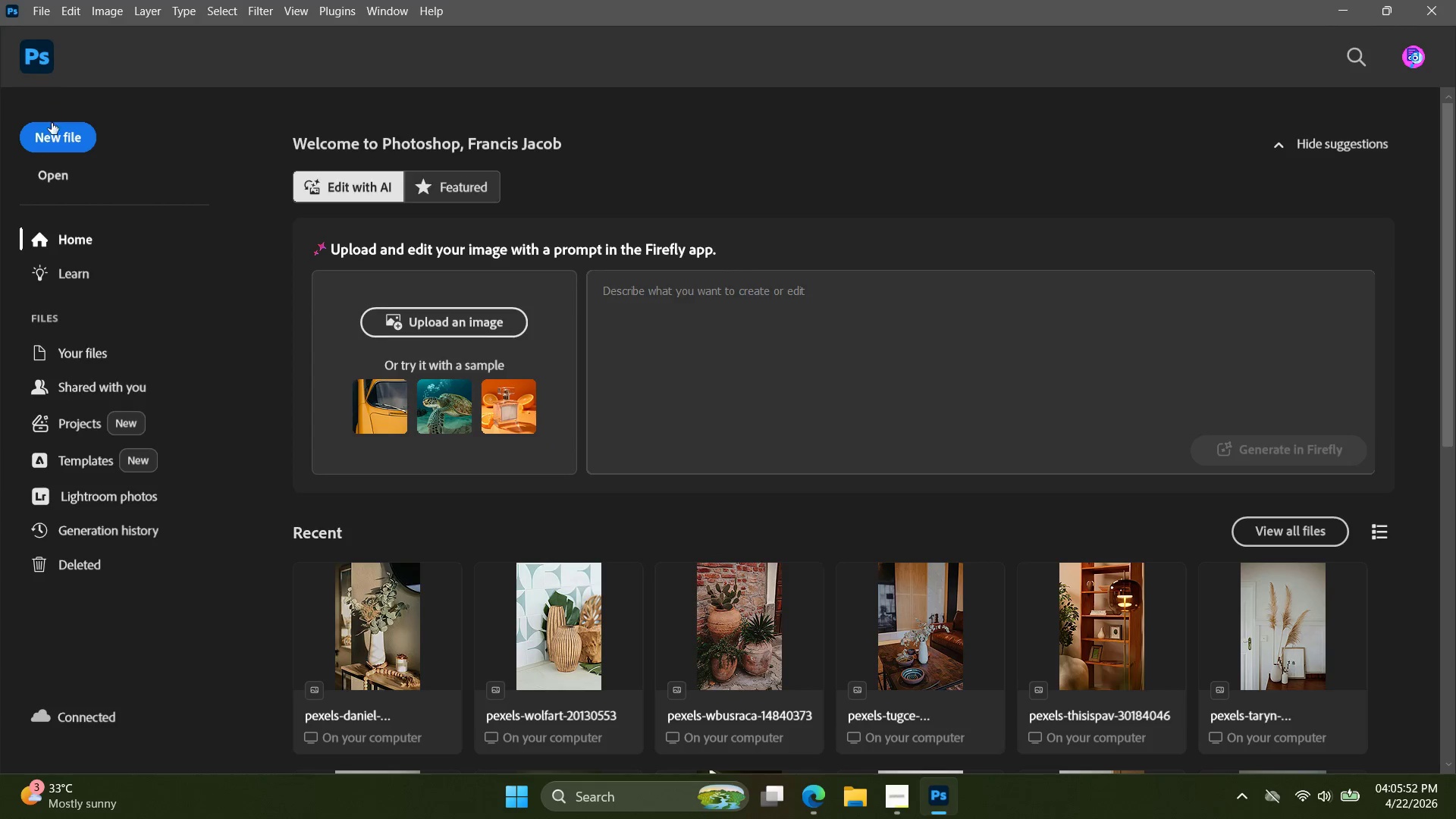 
left_click([59, 146])
 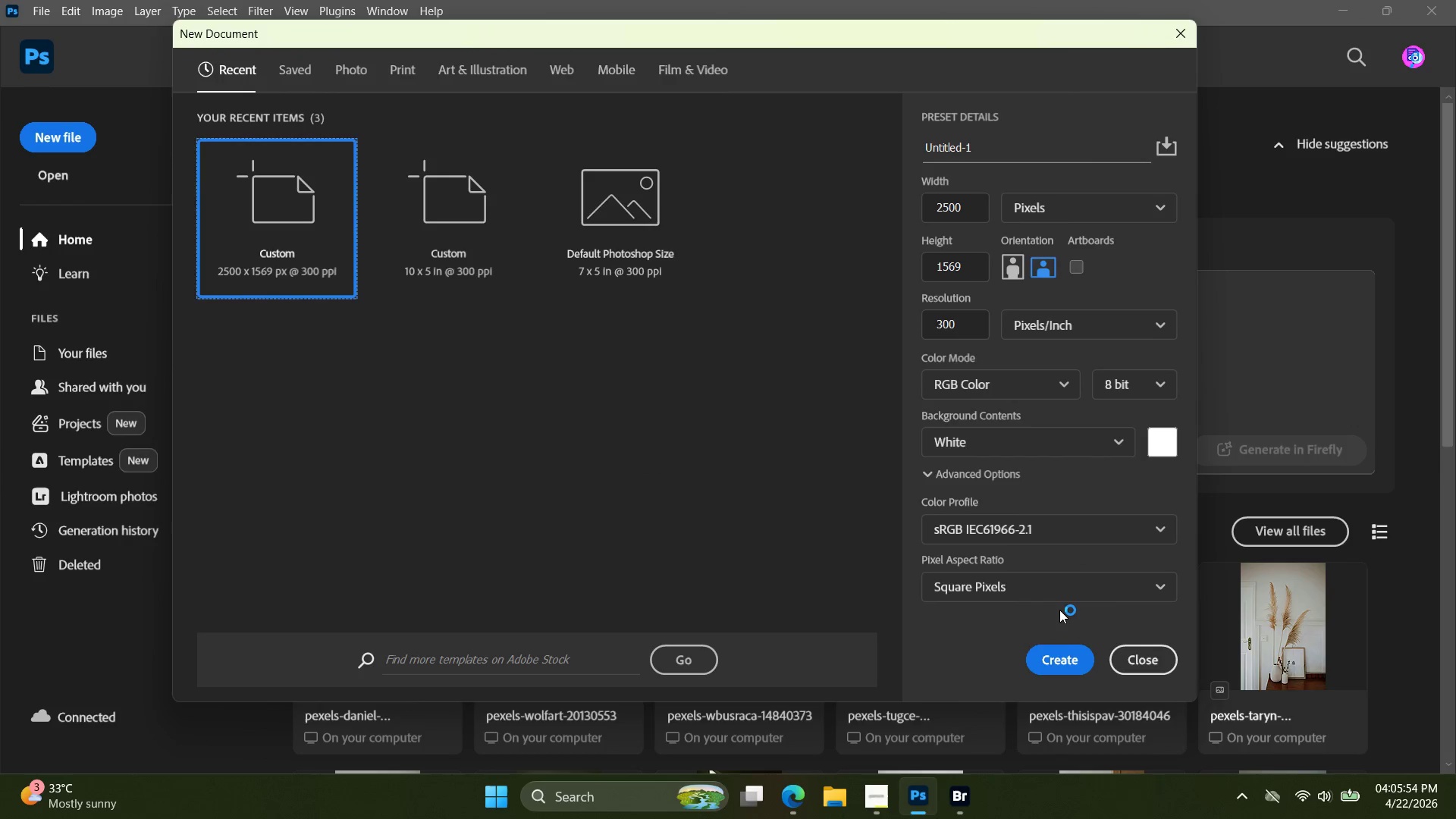 
left_click([1059, 661])
 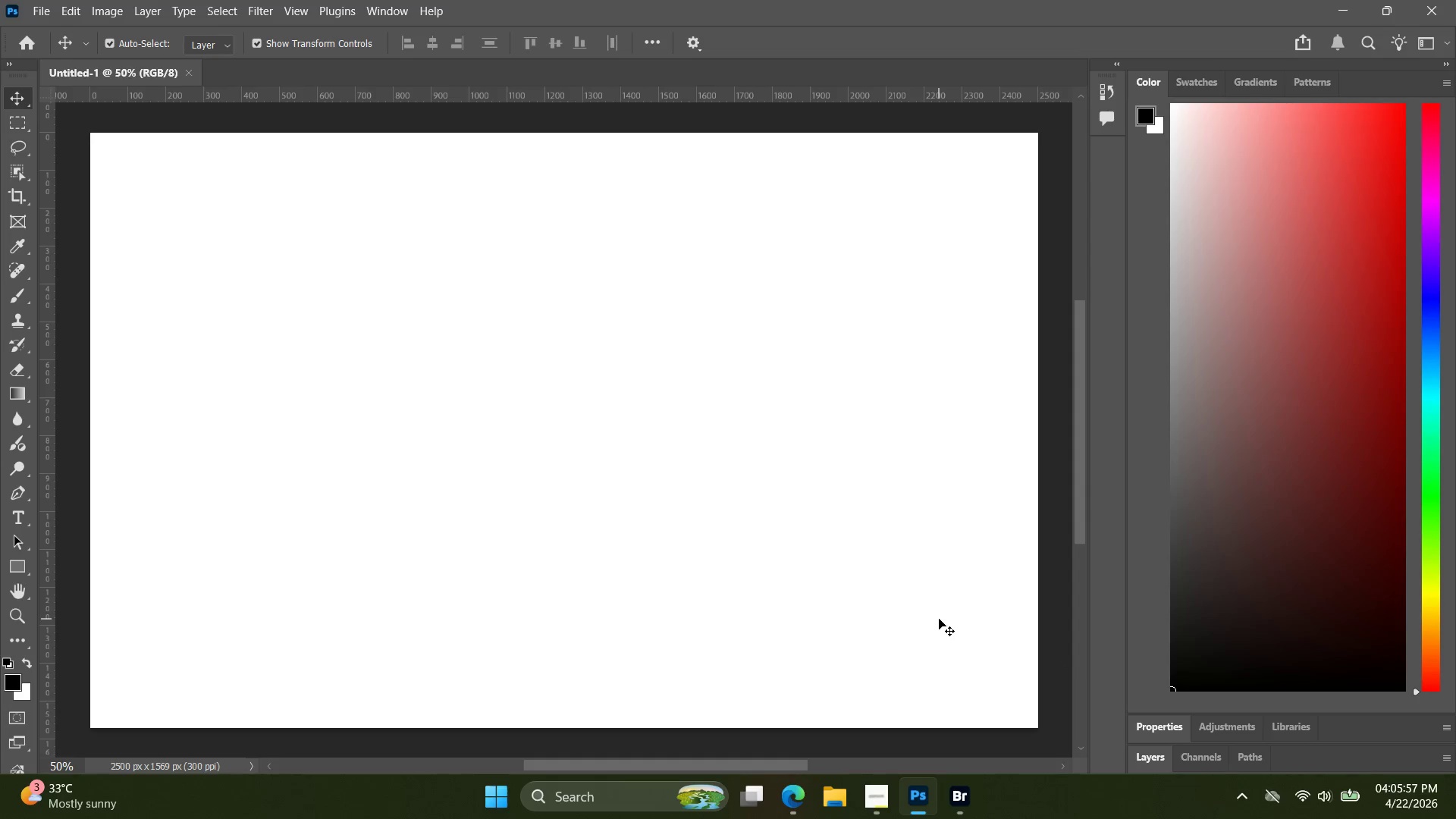 
wait(44.97)
 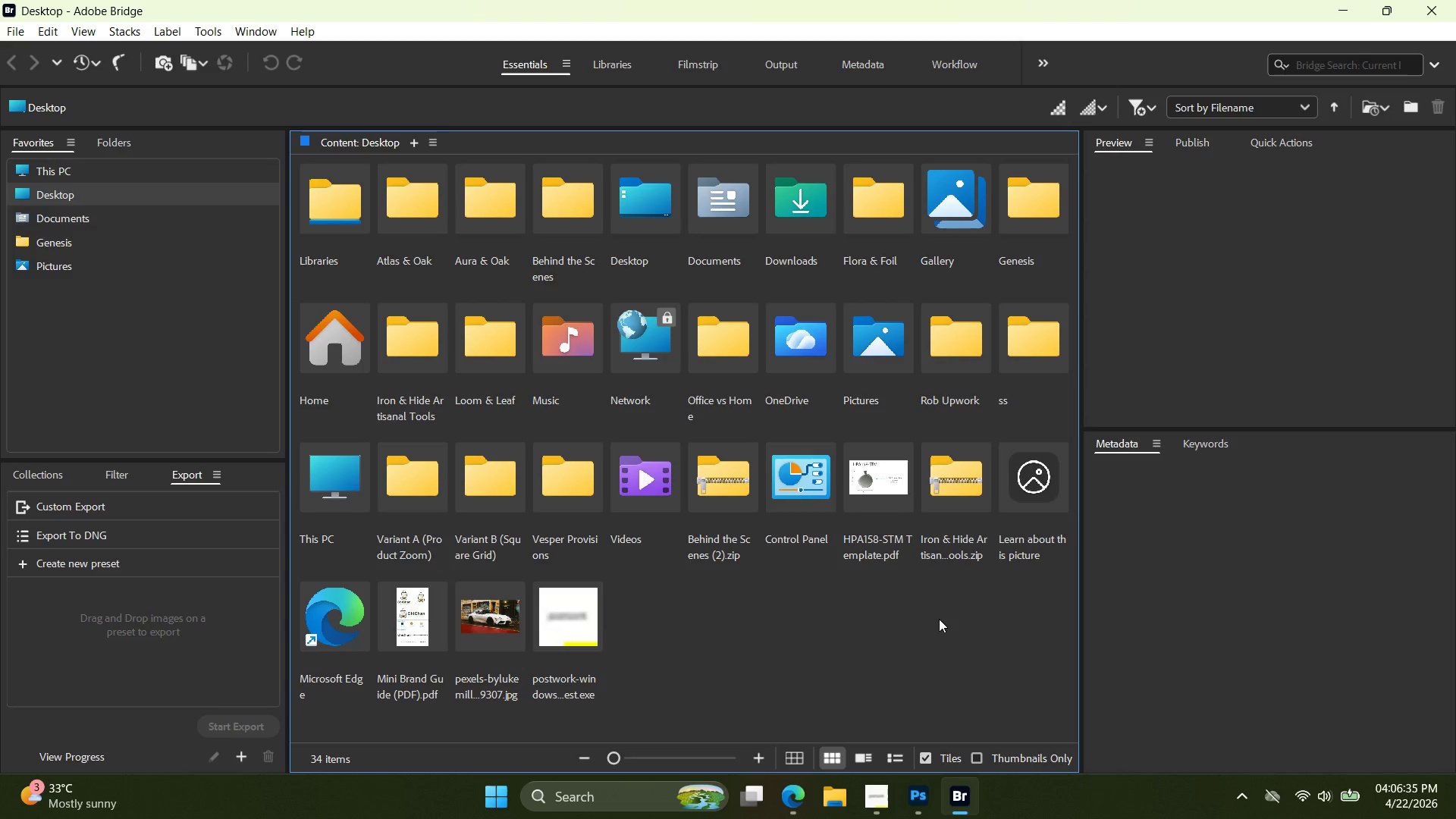 
left_click([1455, 0])
 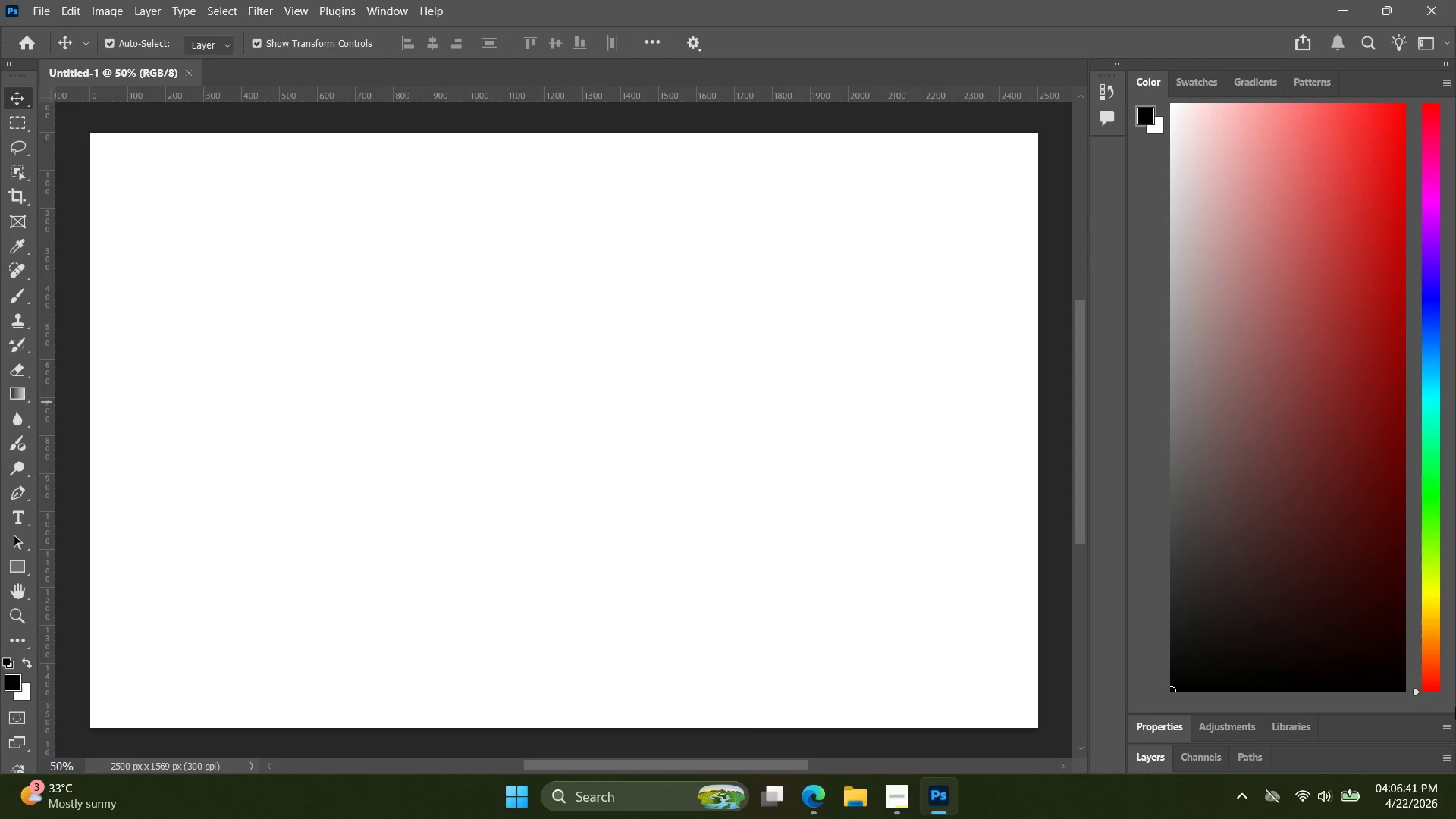 
left_click([1455, 707])
 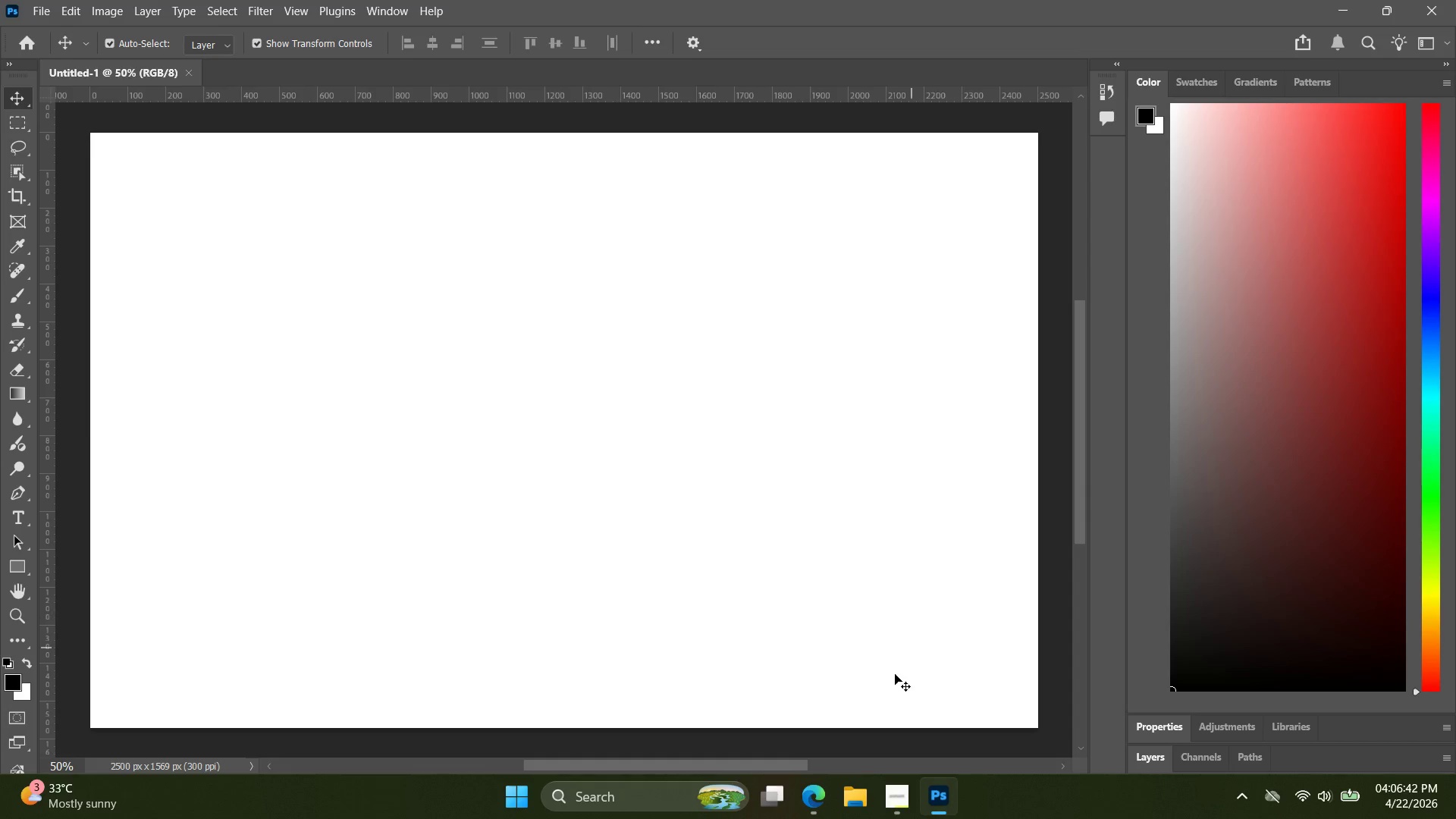 
left_click([915, 799])